 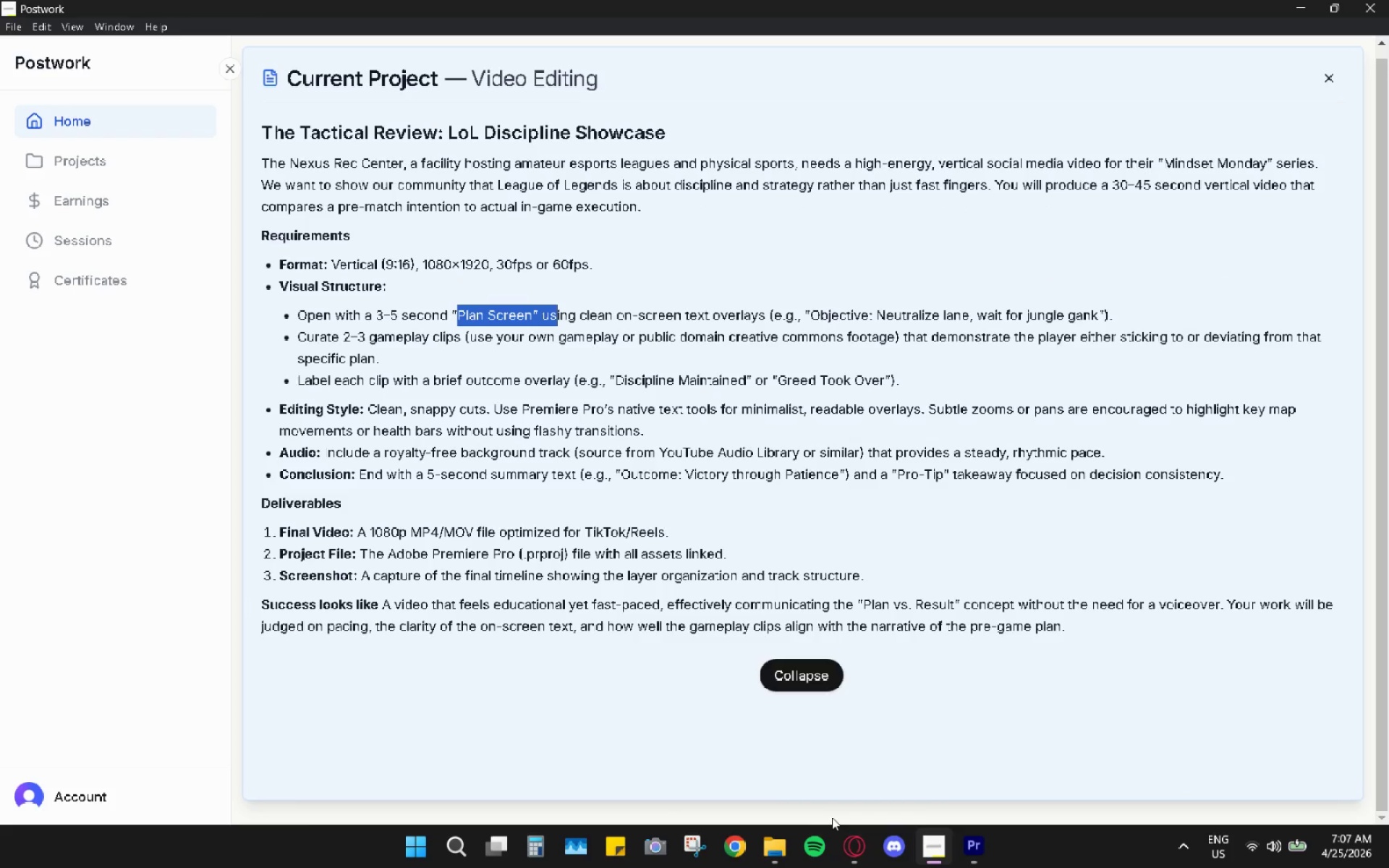 
left_click([971, 846])
 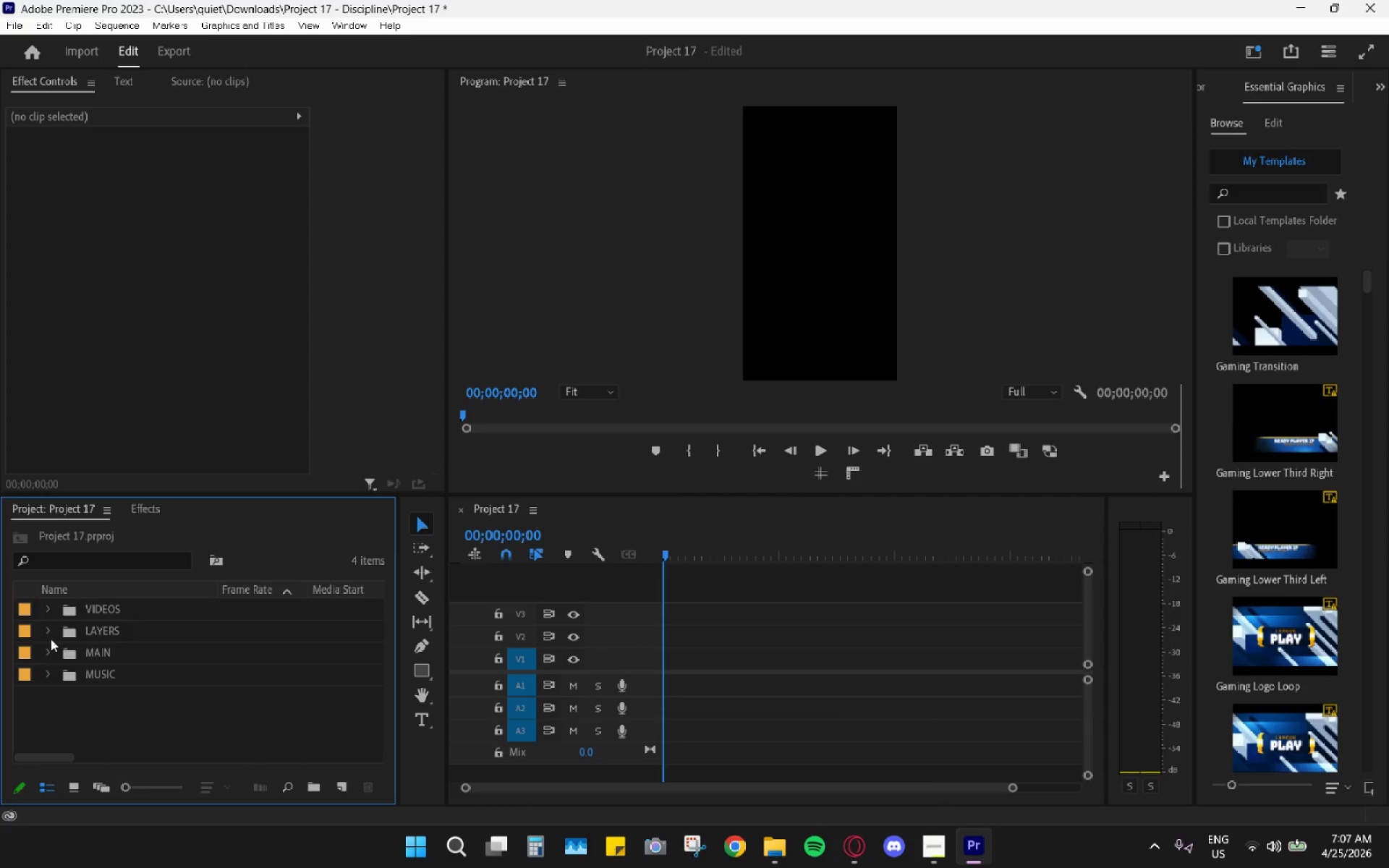 
wait(6.66)
 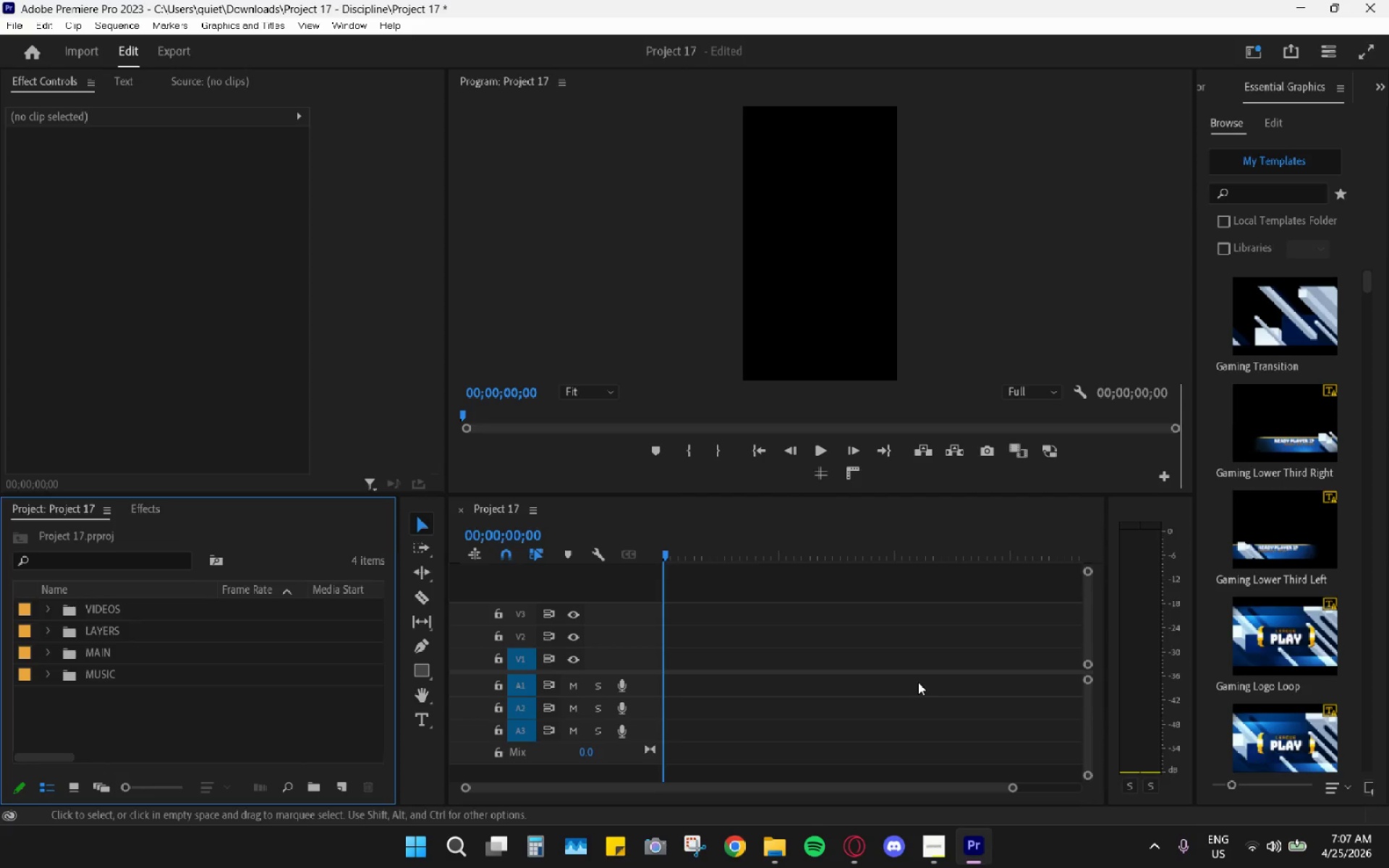 
left_click([775, 844])
 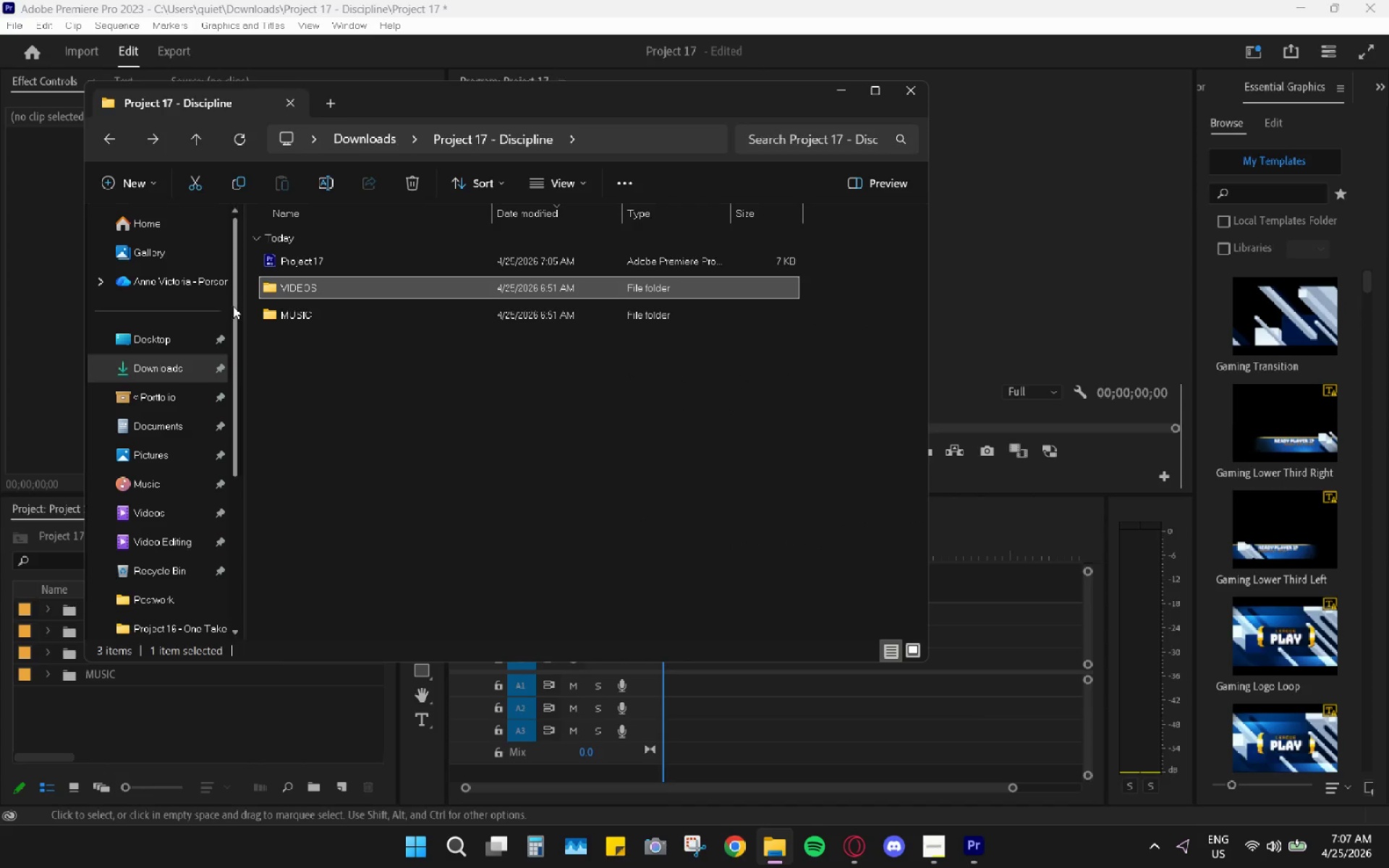 
left_click([301, 290])
 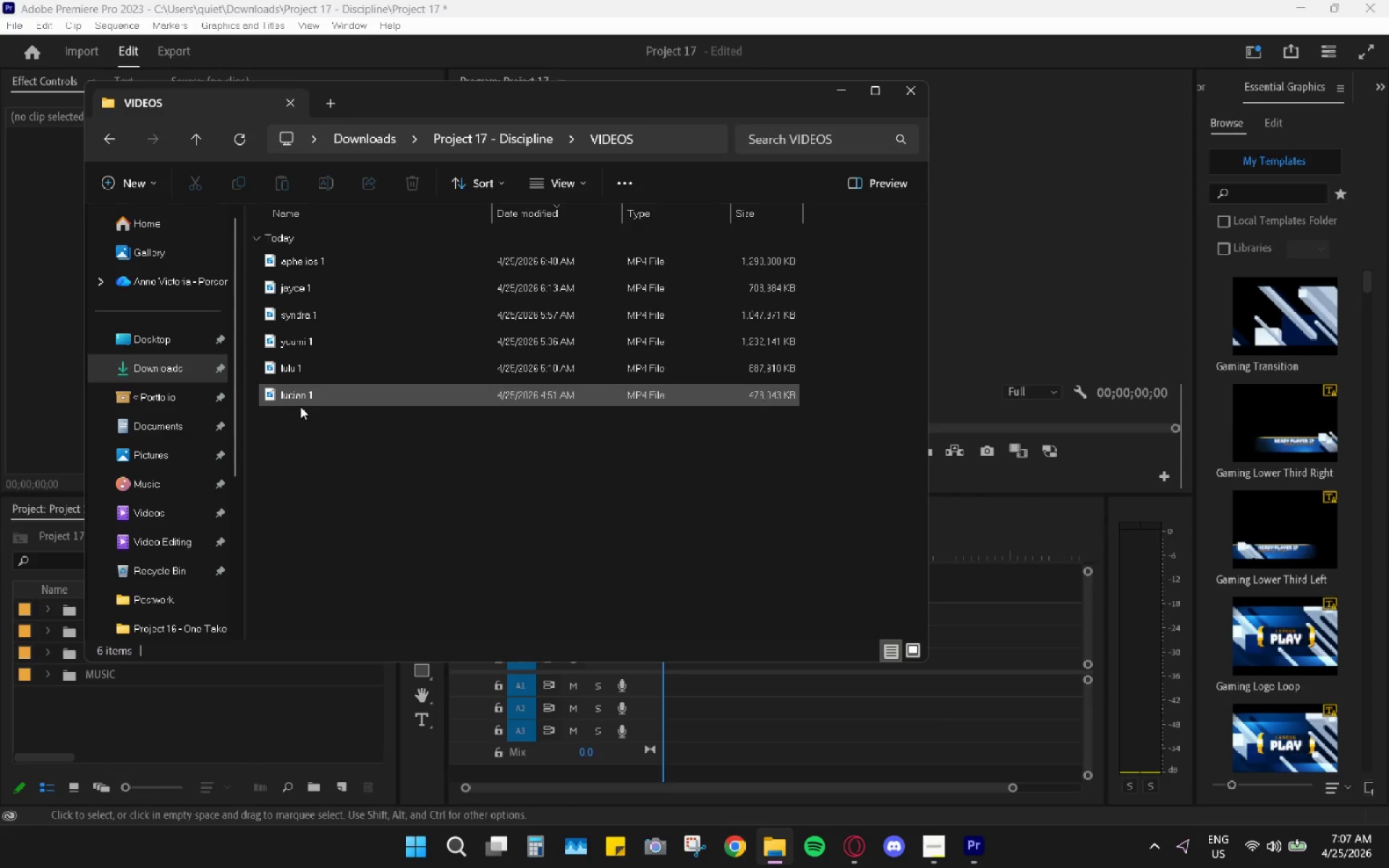 
mouse_move([310, 367])
 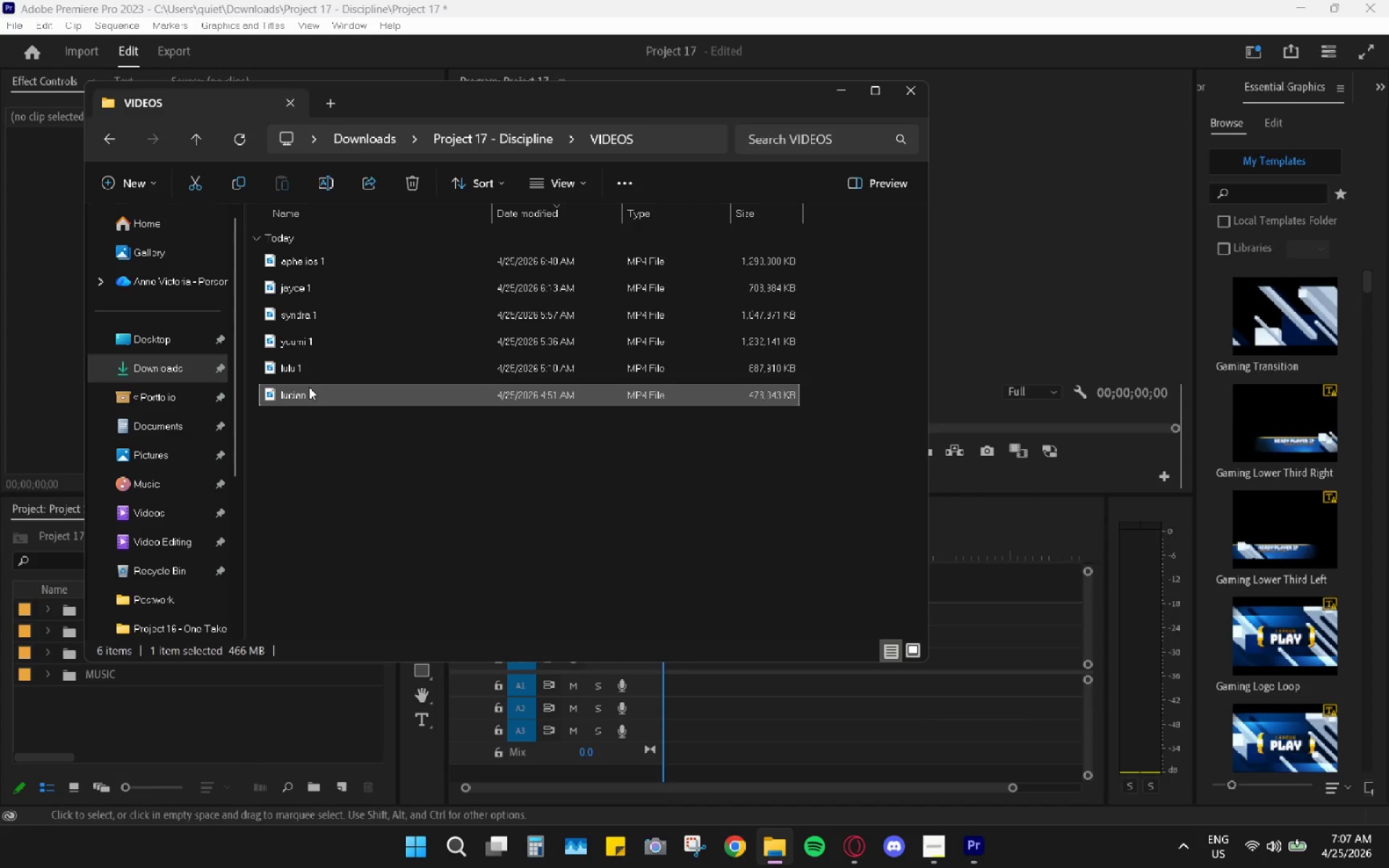 
double_click([309, 387])
 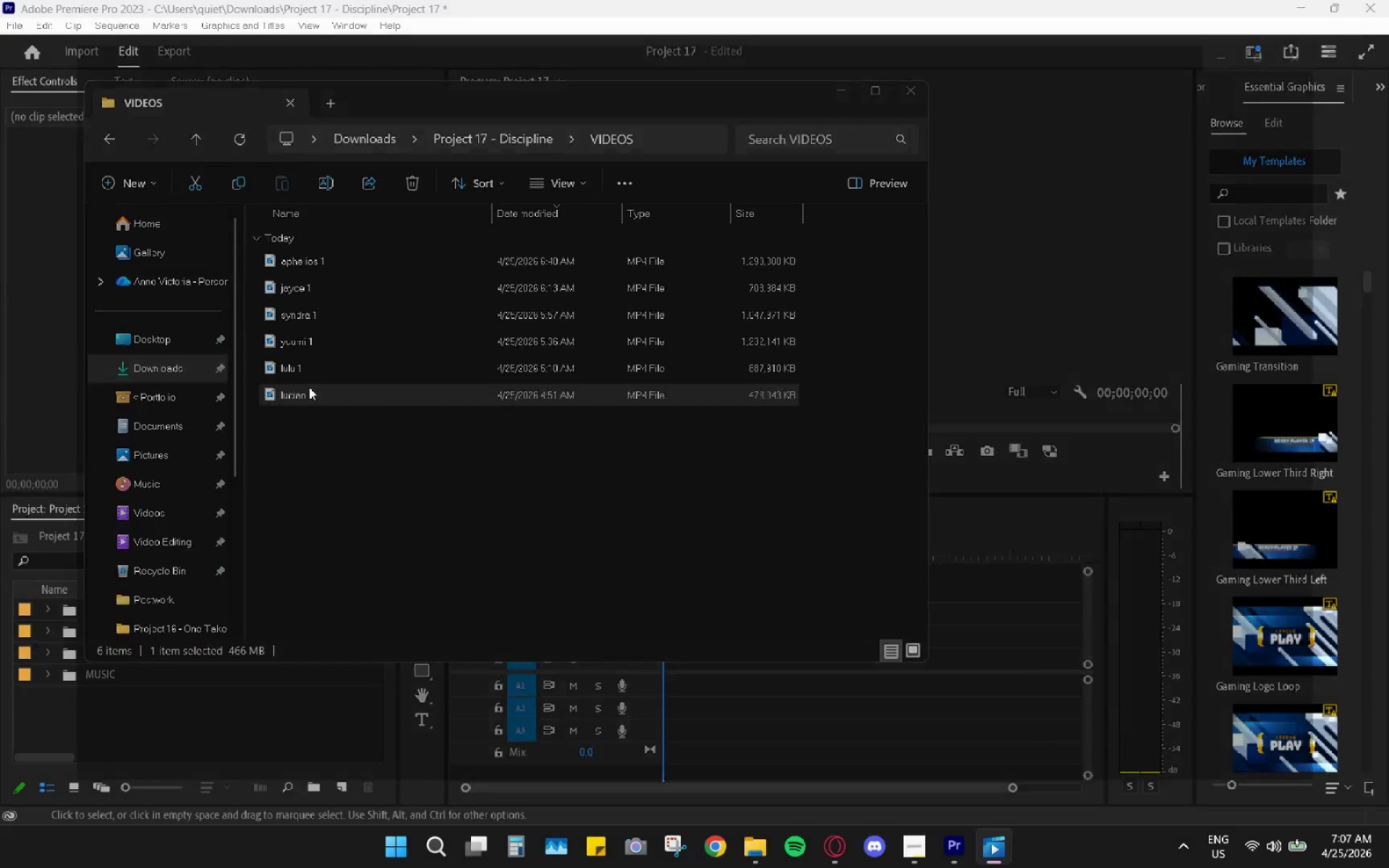 
triple_click([309, 387])
 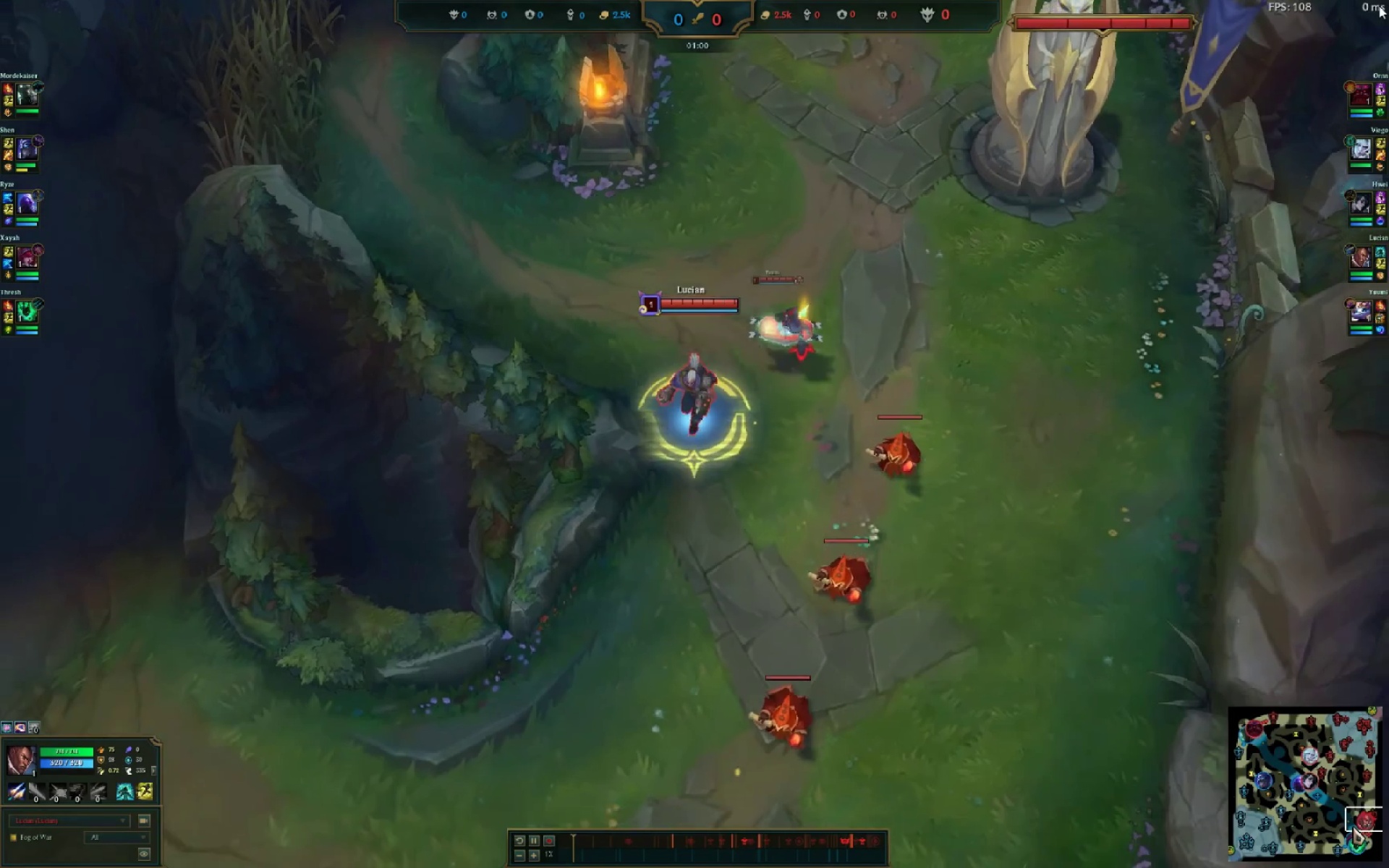 
wait(5.34)
 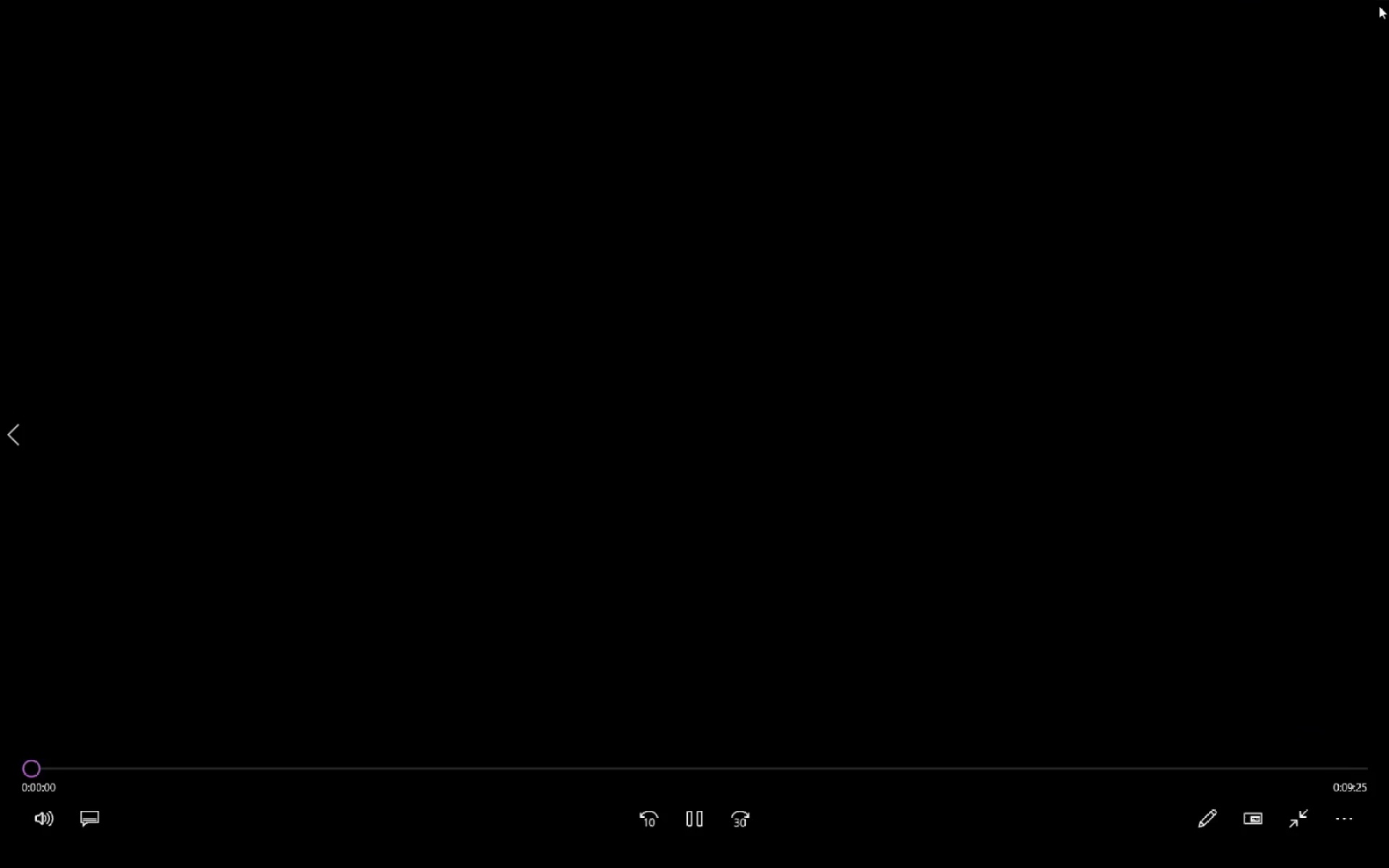 
left_click([1379, 6])
 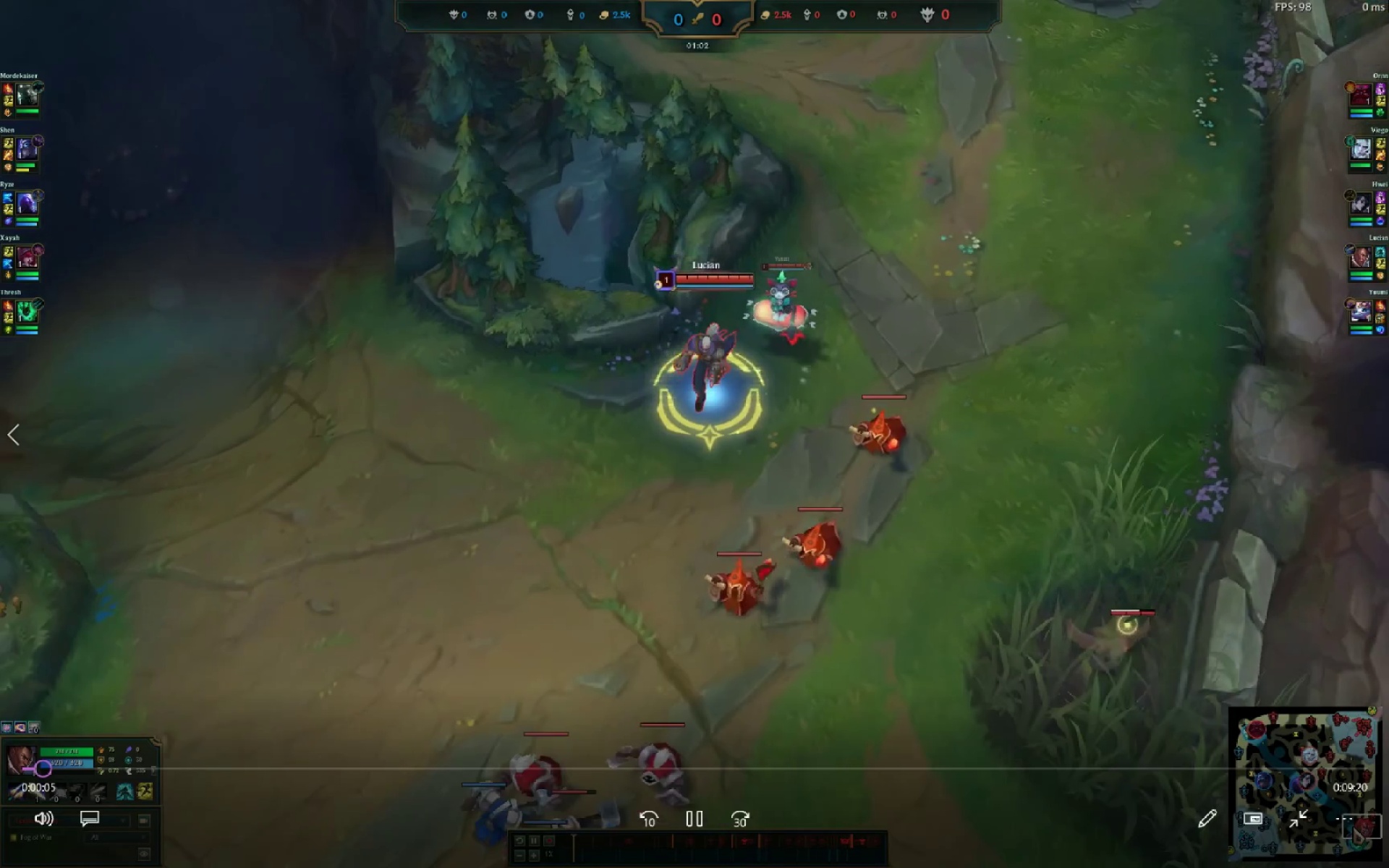 
left_click([1388, 0])
 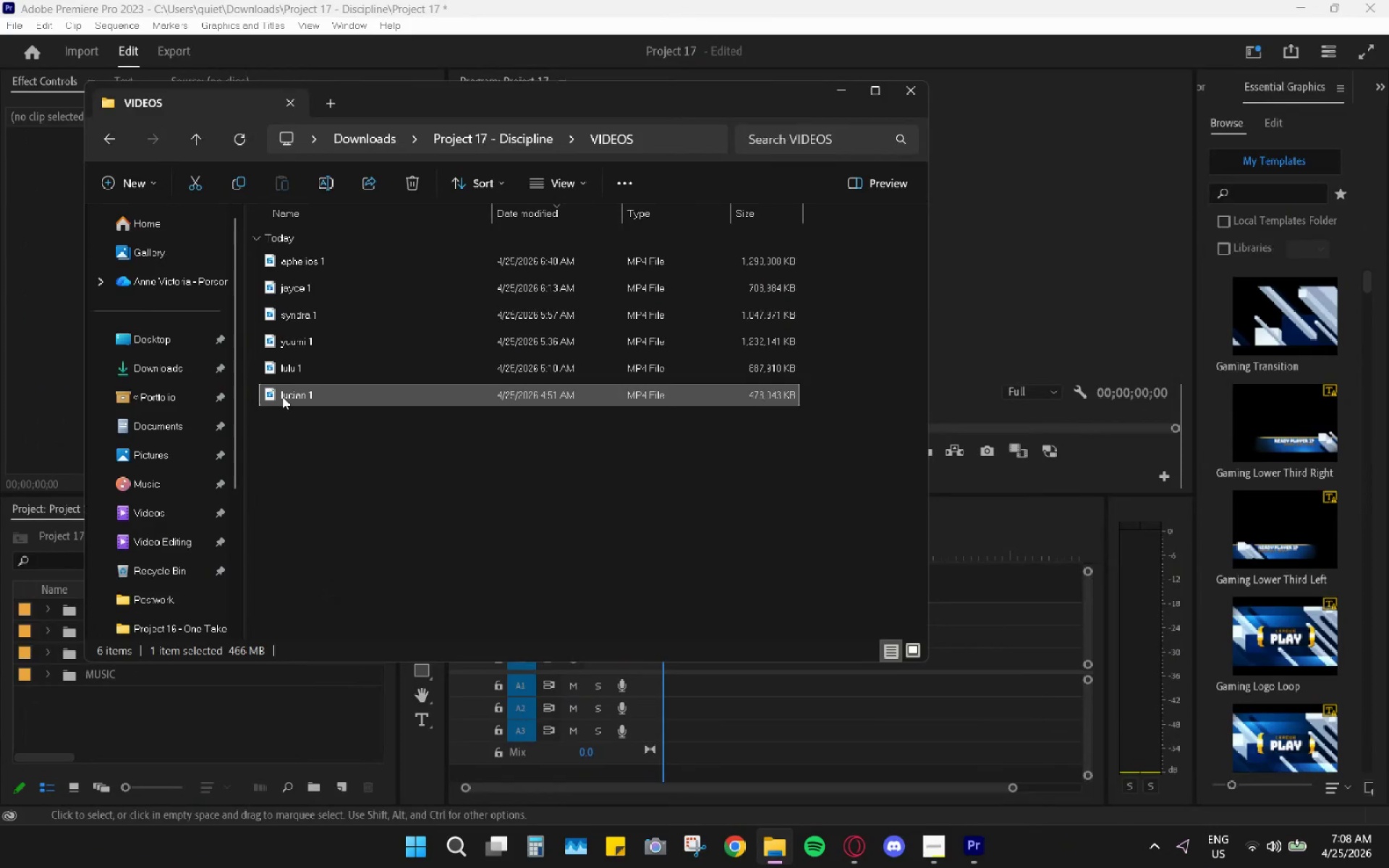 
left_click_drag(start_coordinate=[284, 396], to_coordinate=[980, 660])
 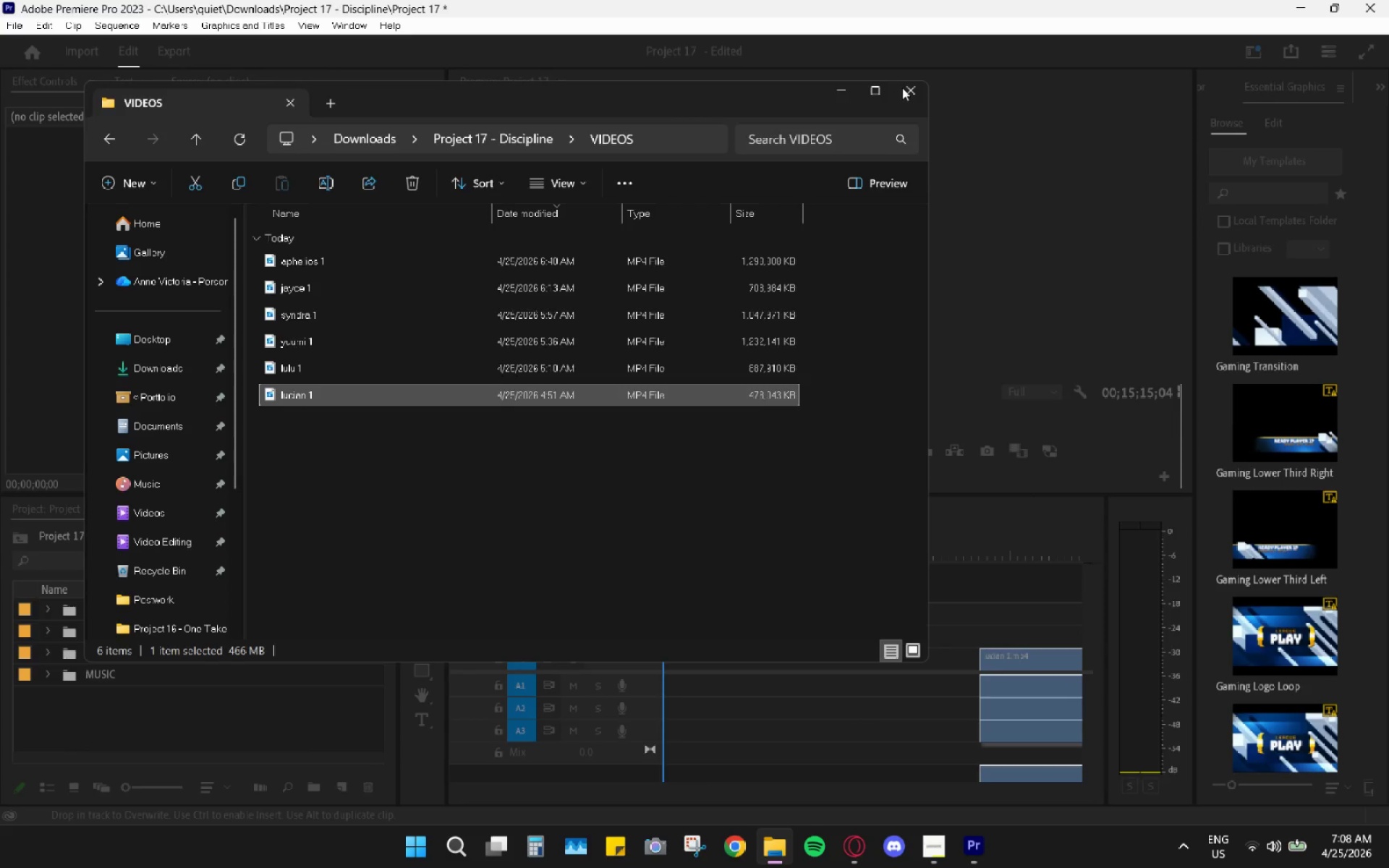 
left_click([833, 97])
 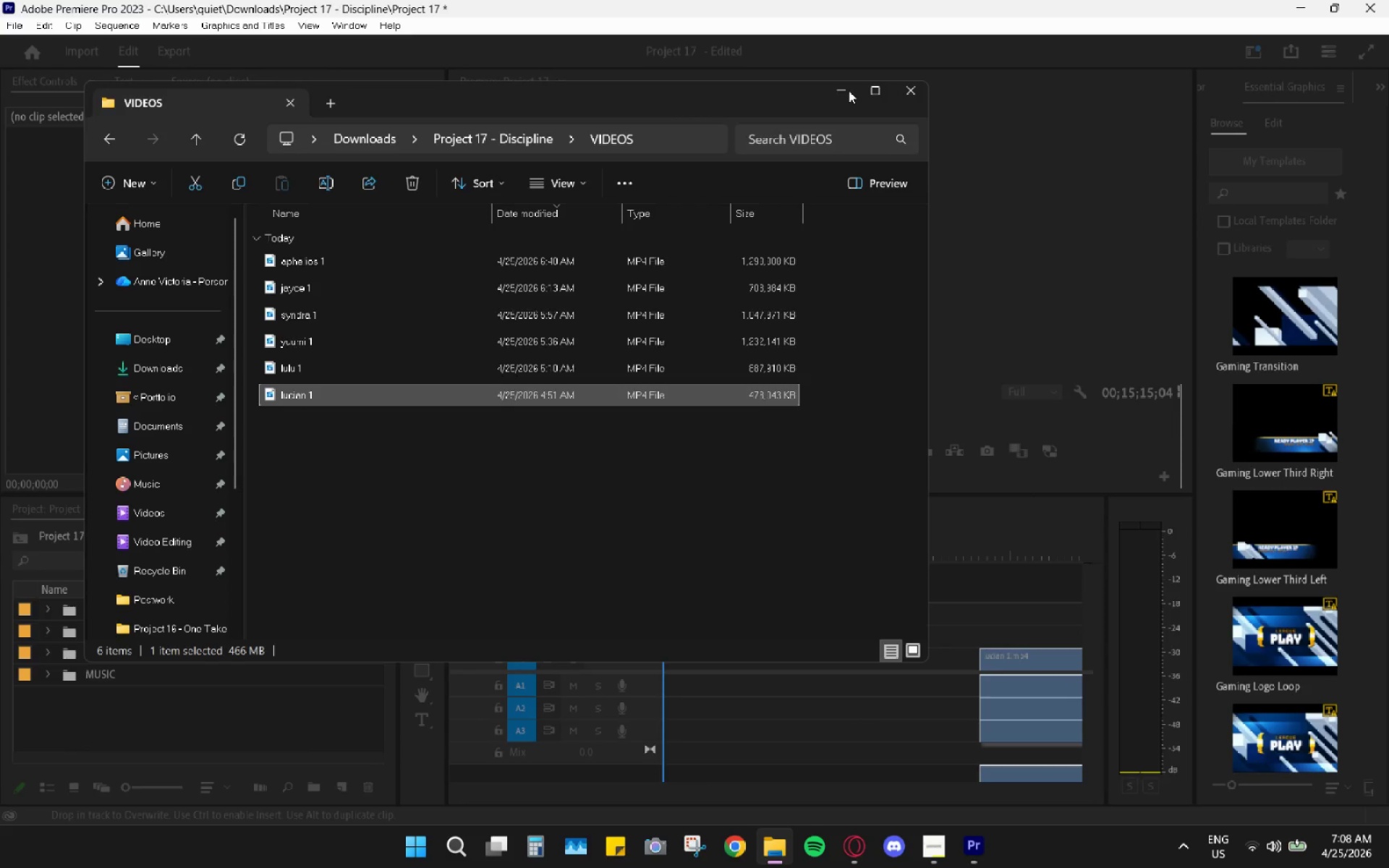 
left_click([849, 90])
 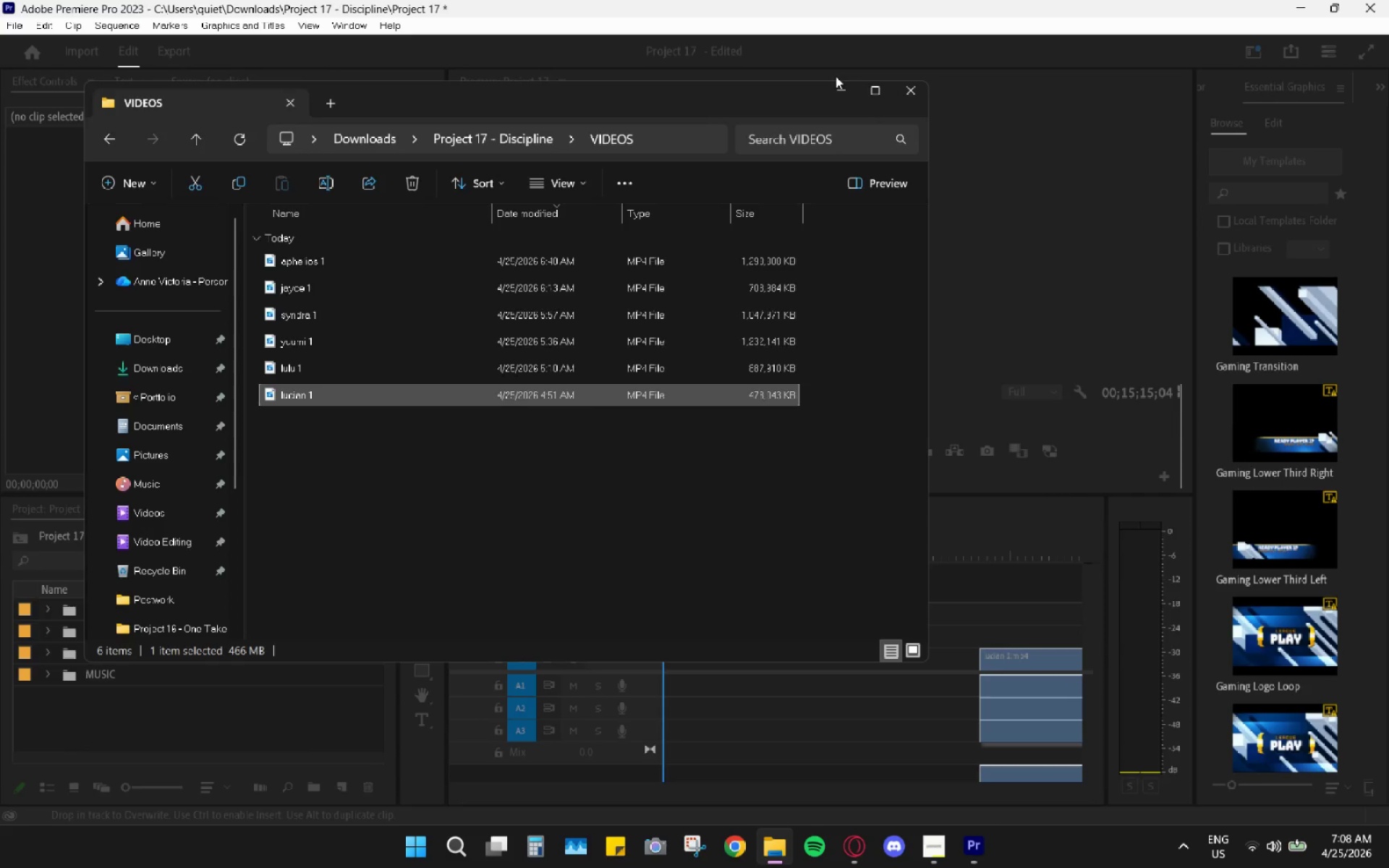 
left_click([821, 11])
 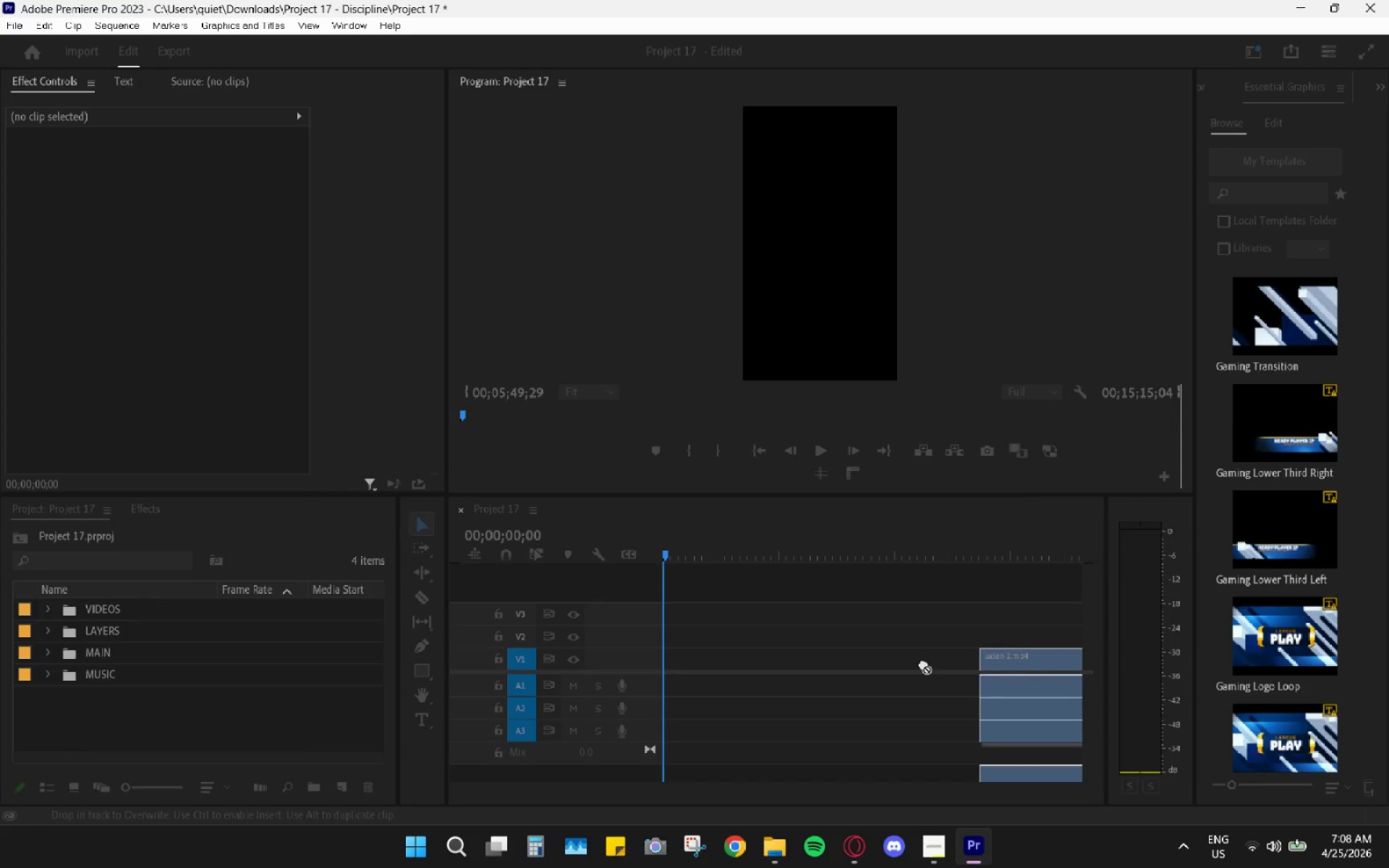 
hold_key(key=AltLeft, duration=1.55)
scroll: coordinate [883, 692], scroll_direction: down, amount: 18.0
 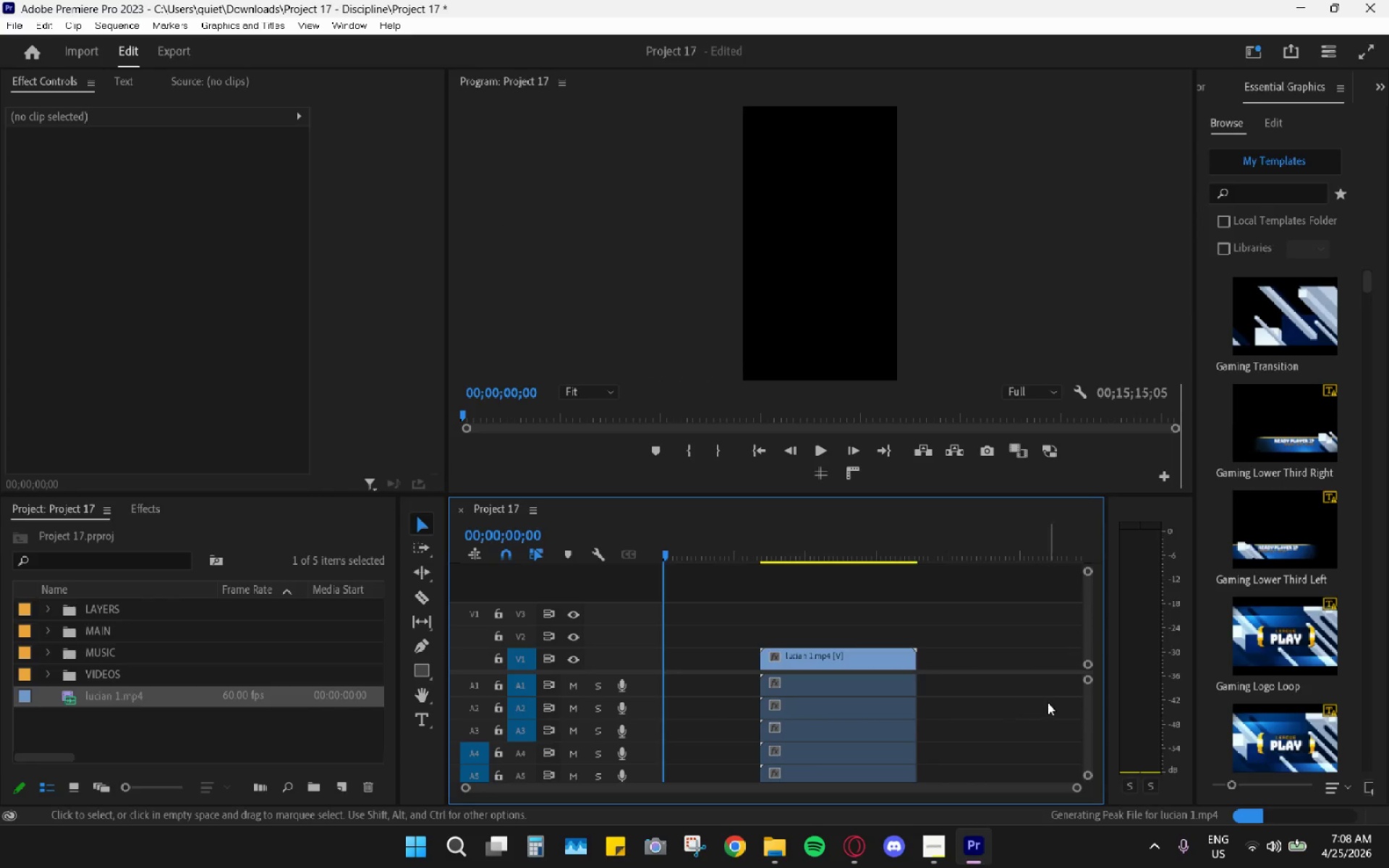 
left_click([1013, 686])
 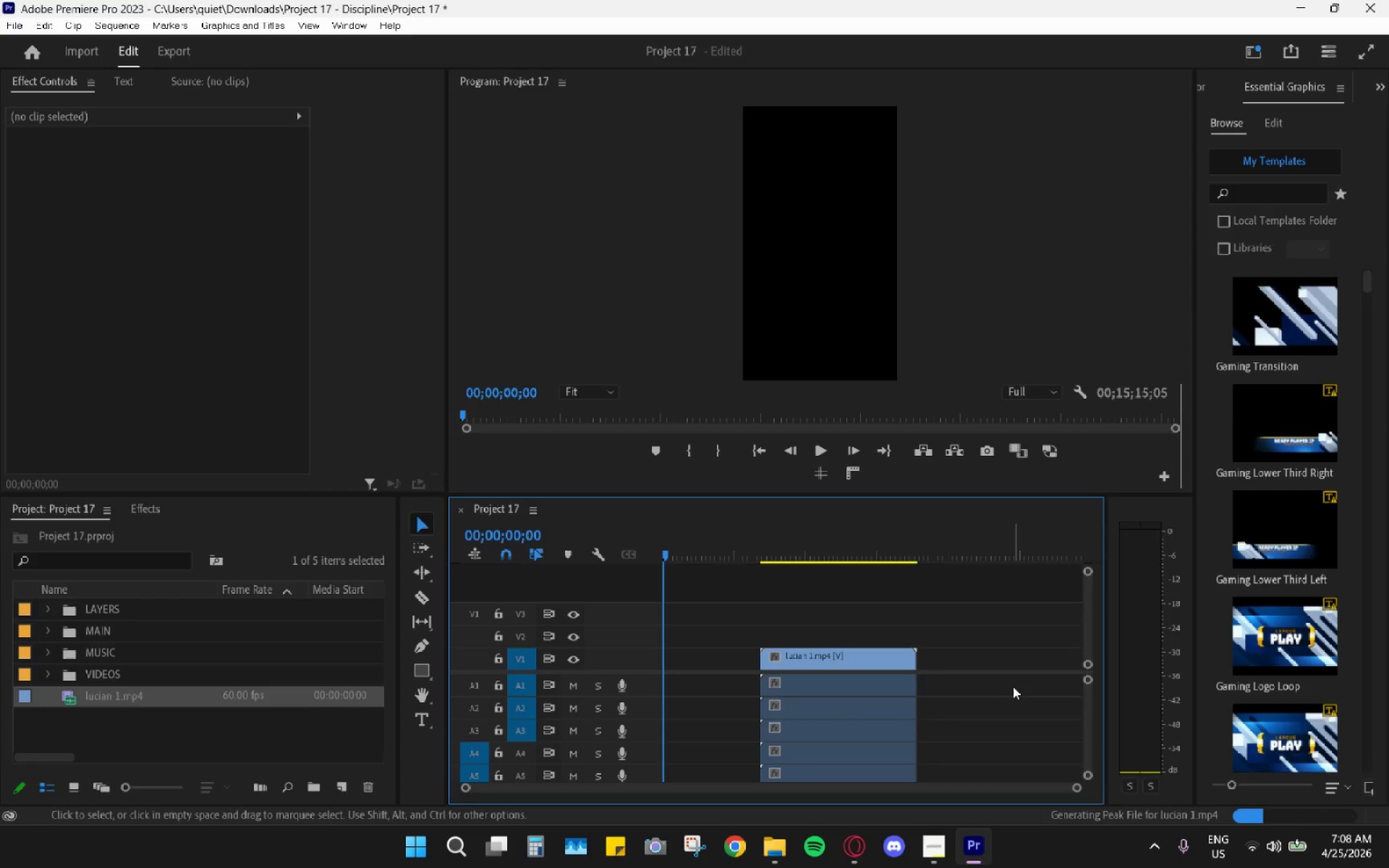 
left_click_drag(start_coordinate=[1008, 686], to_coordinate=[809, 817])
 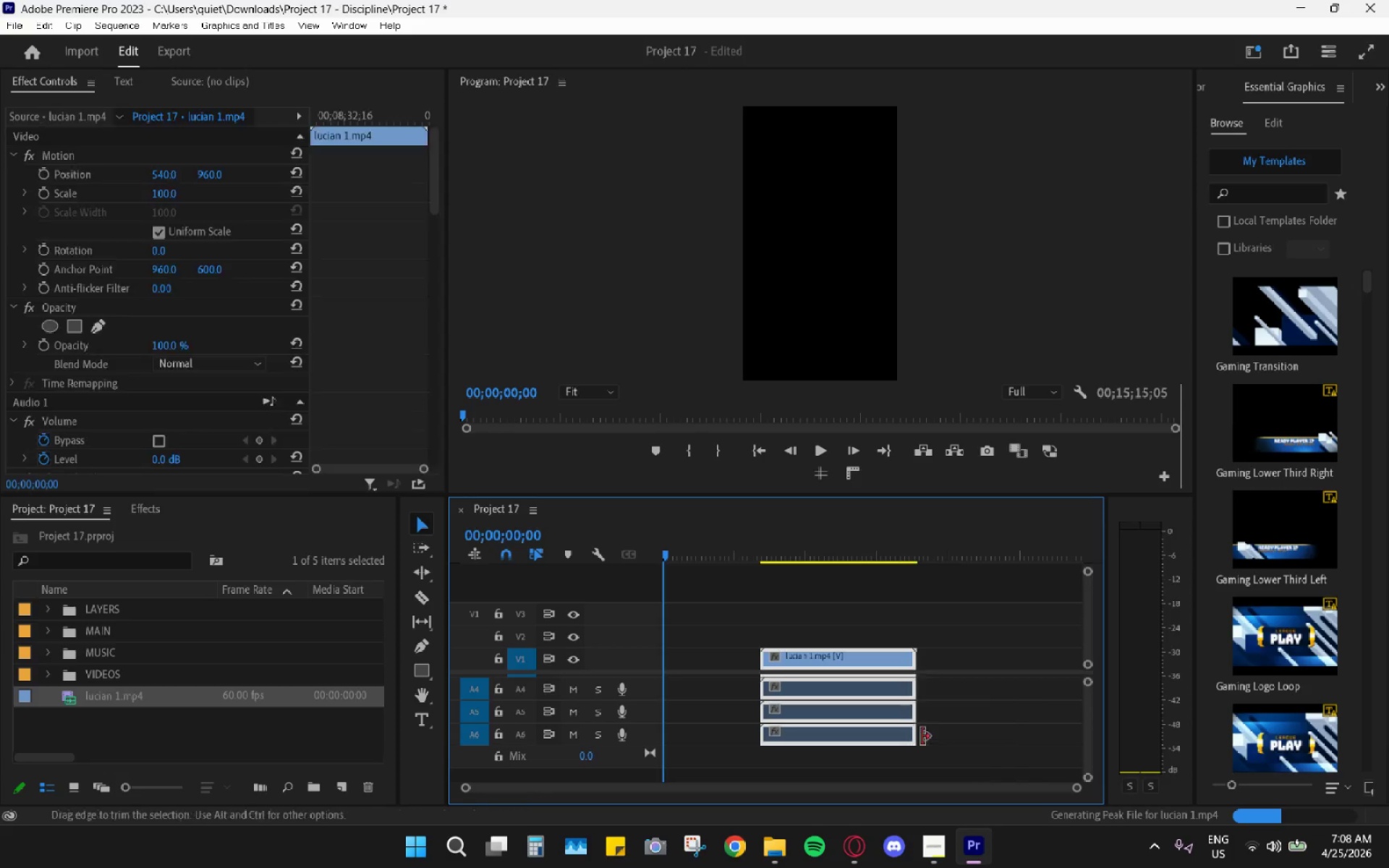 
left_click([966, 714])
 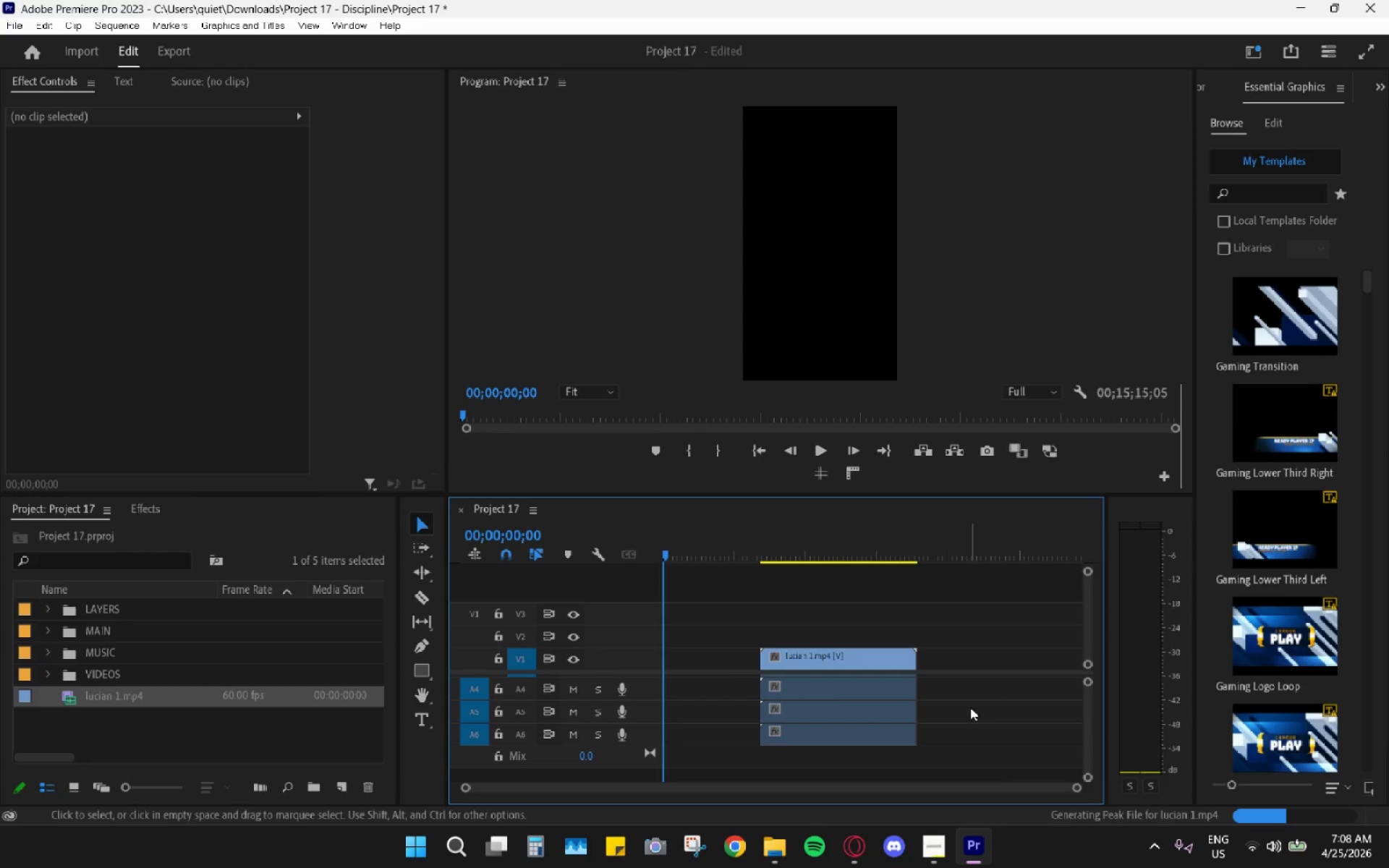 
key(Alt+AltLeft)
 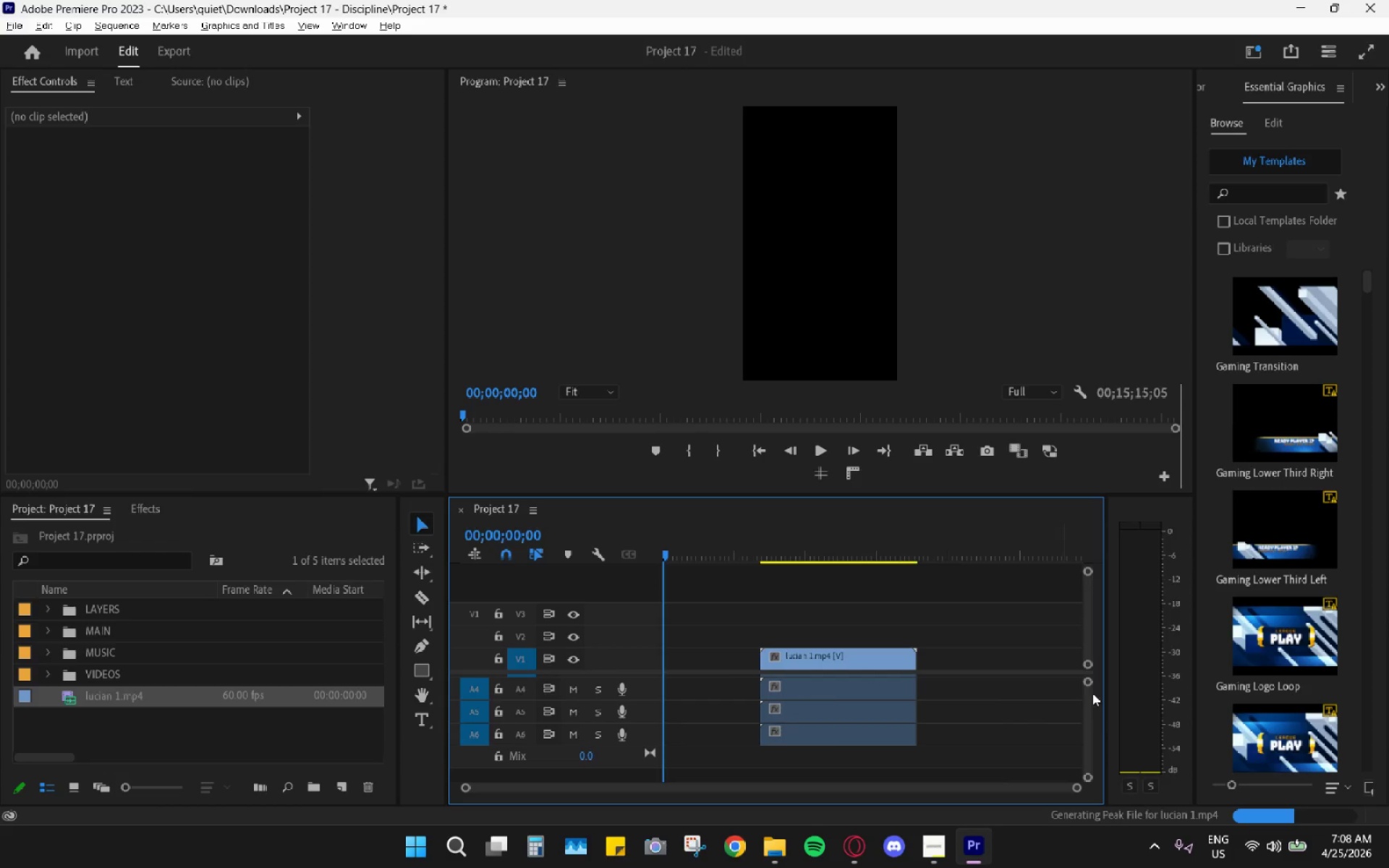 
left_click_drag(start_coordinate=[1086, 681], to_coordinate=[1093, 524])
 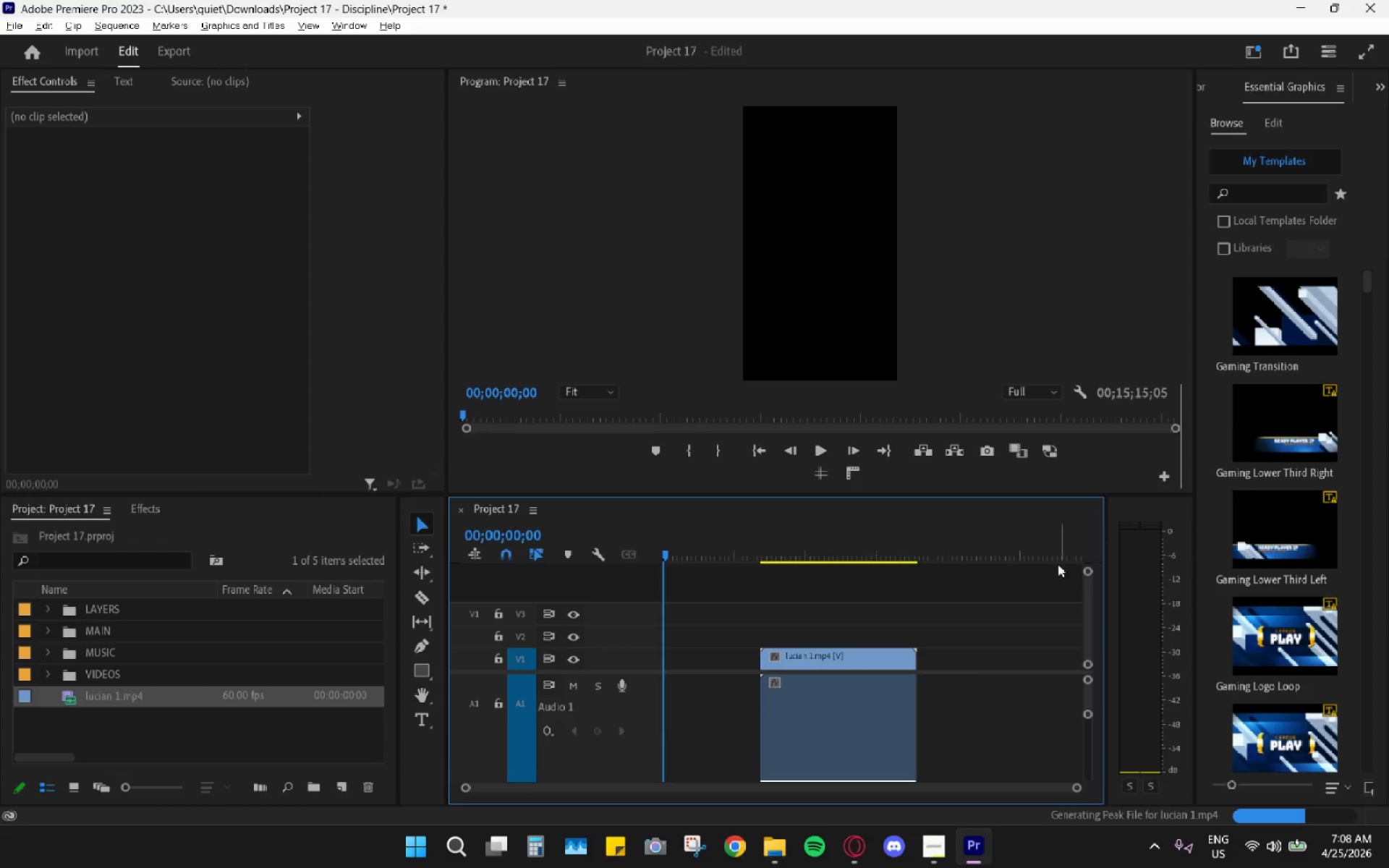 
hold_key(key=AltLeft, duration=0.38)
 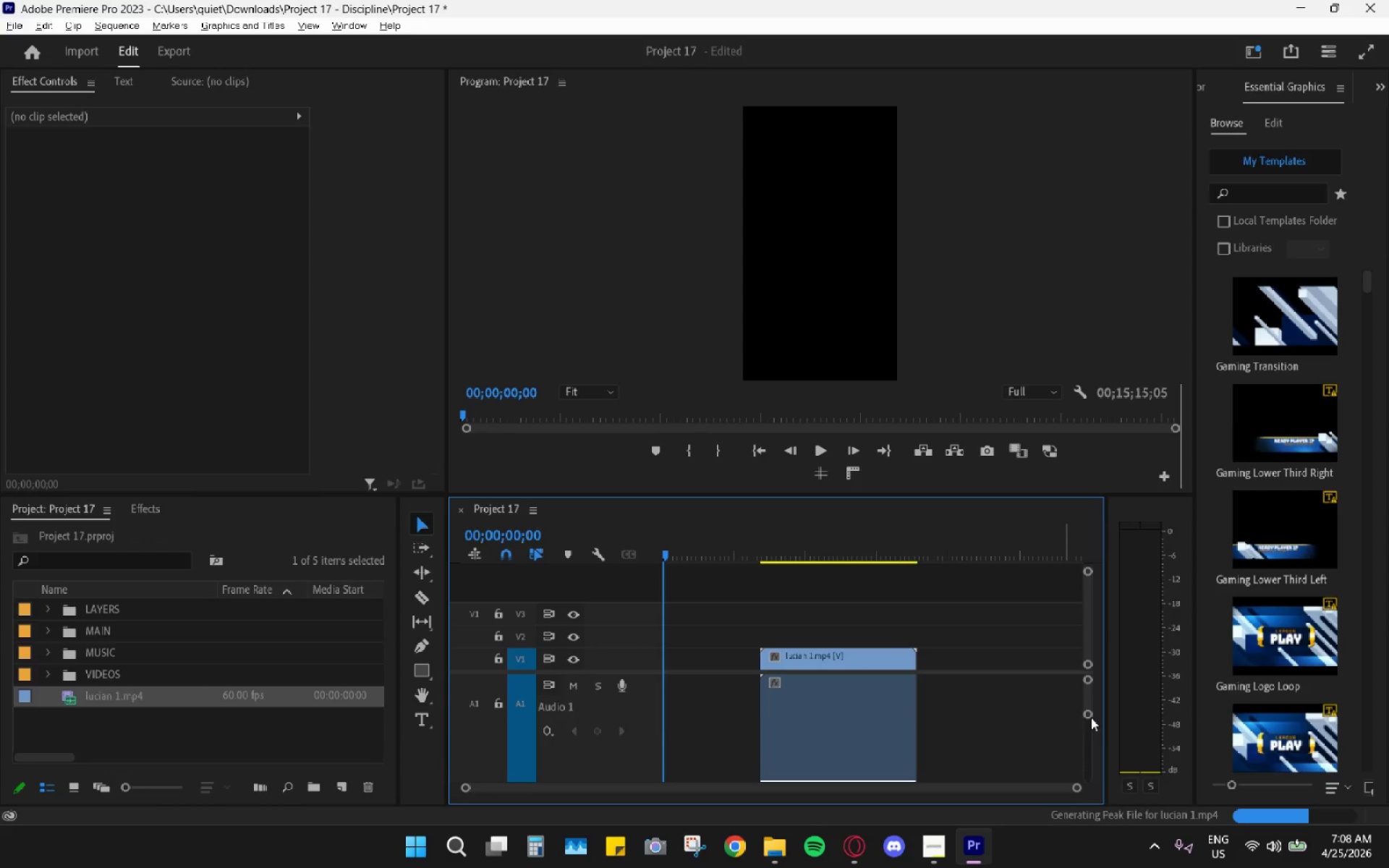 
left_click_drag(start_coordinate=[1091, 718], to_coordinate=[1069, 548])
 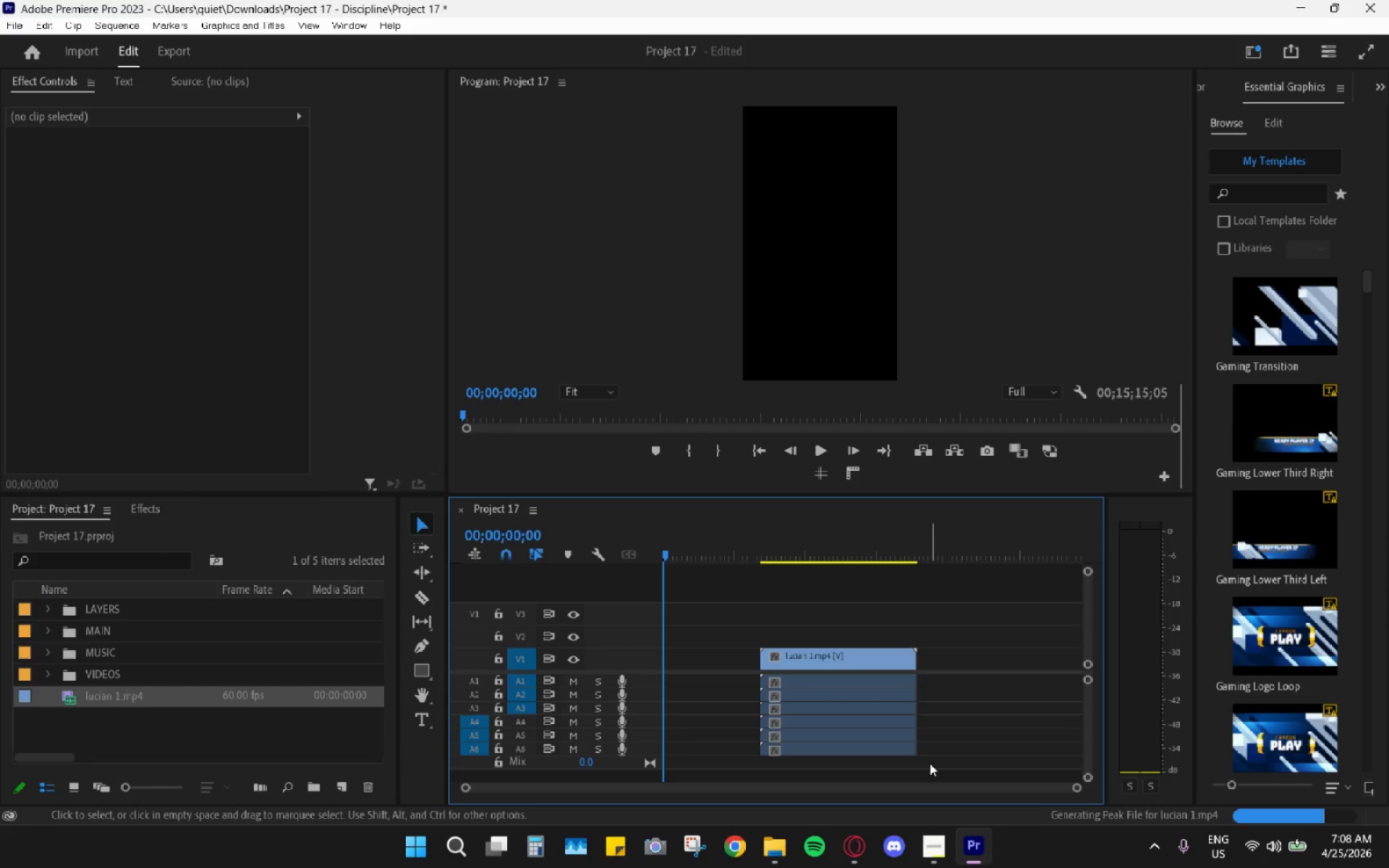 
hold_key(key=AltLeft, duration=1.56)
left_click_drag(start_coordinate=[925, 776], to_coordinate=[870, 682])
 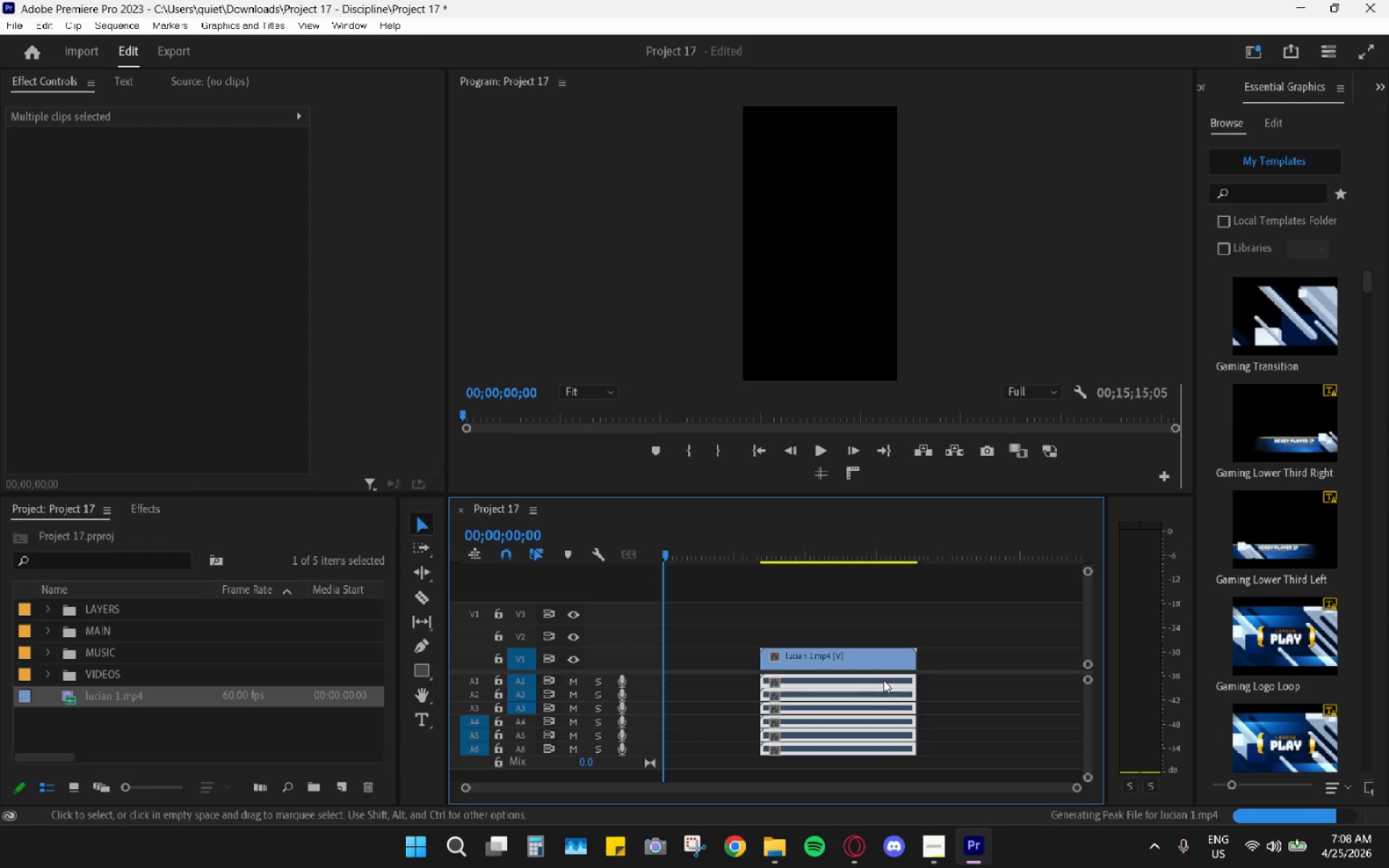 
key(H)
 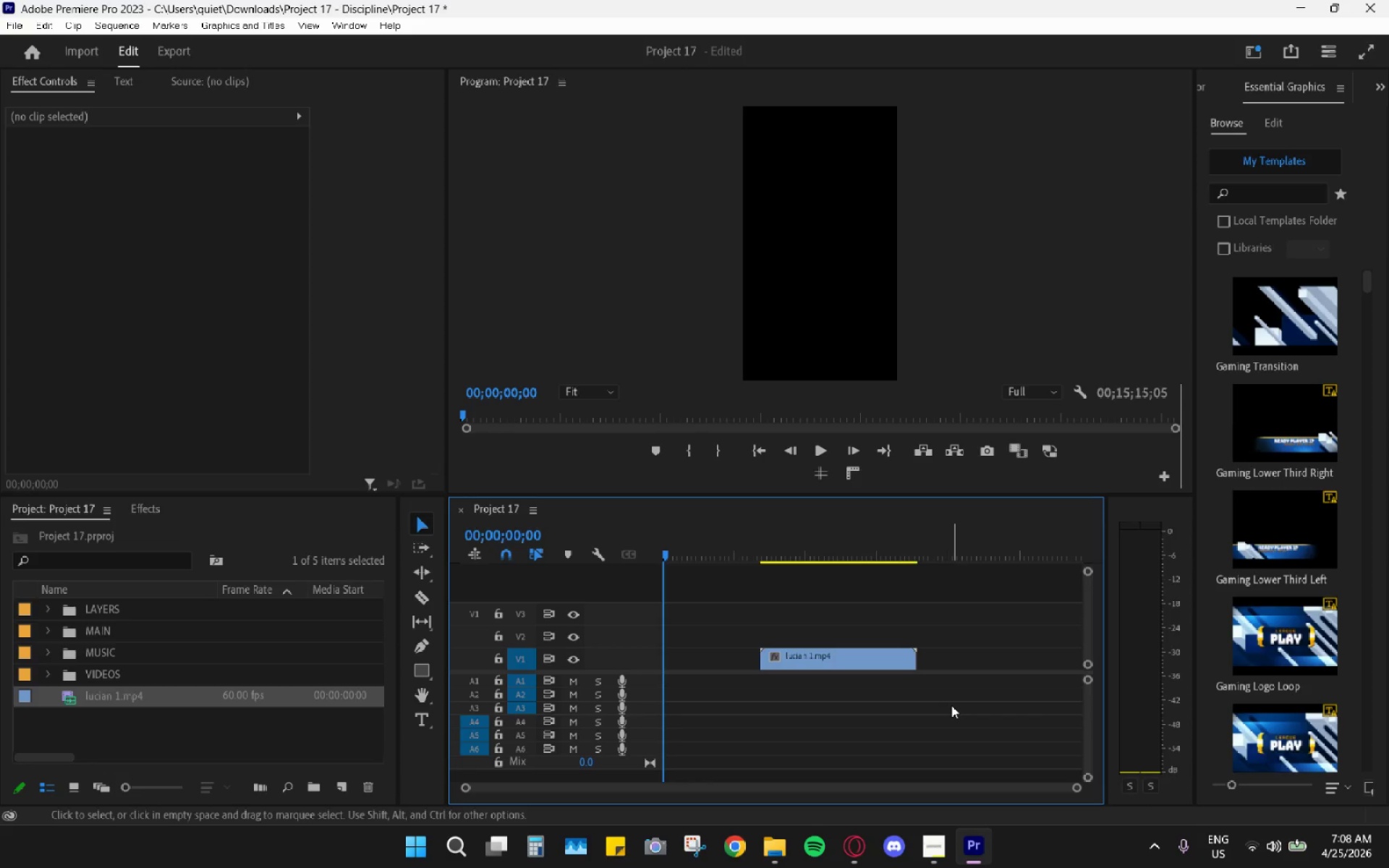 
wait(9.58)
 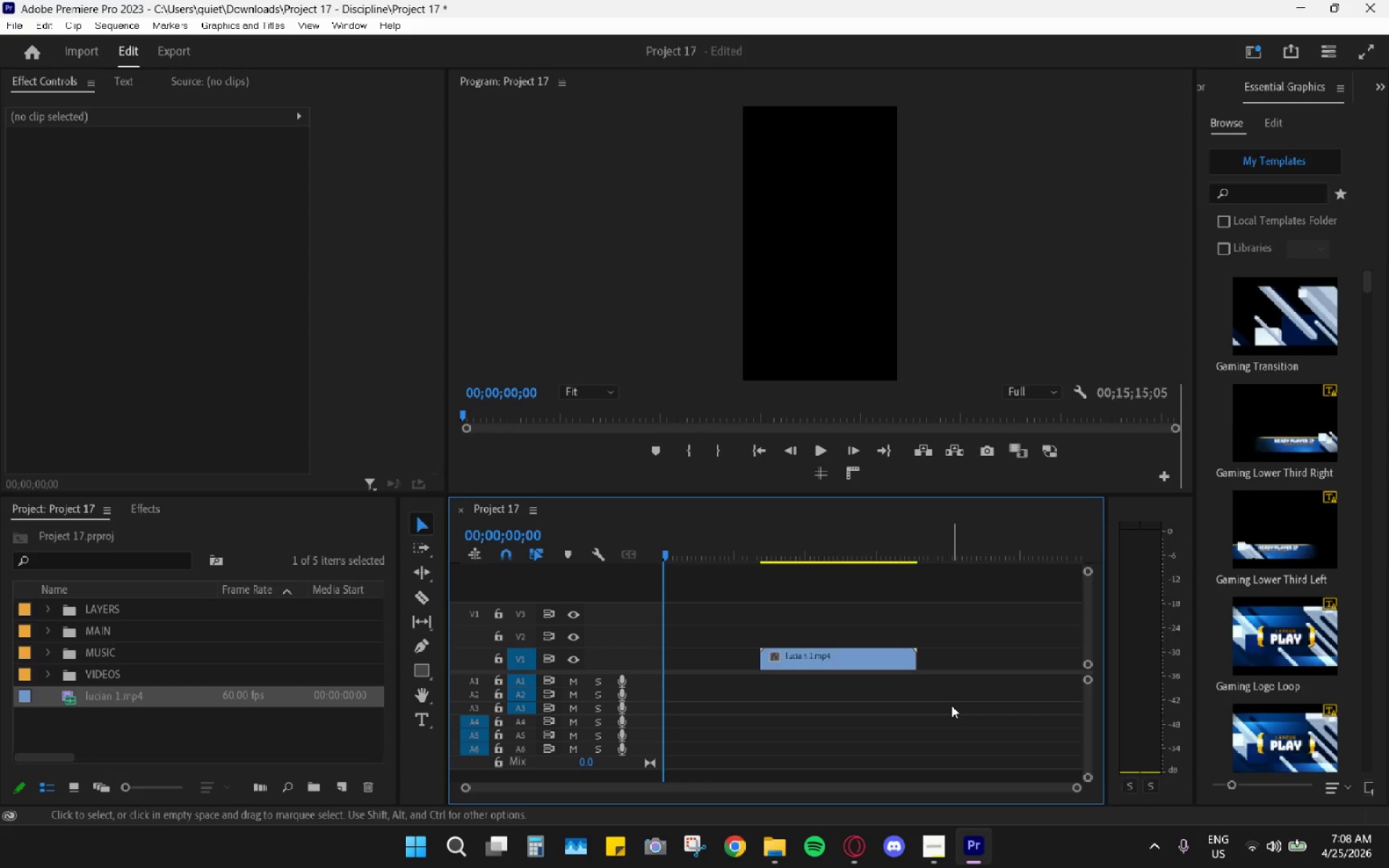 
left_click_drag(start_coordinate=[815, 658], to_coordinate=[673, 660])
 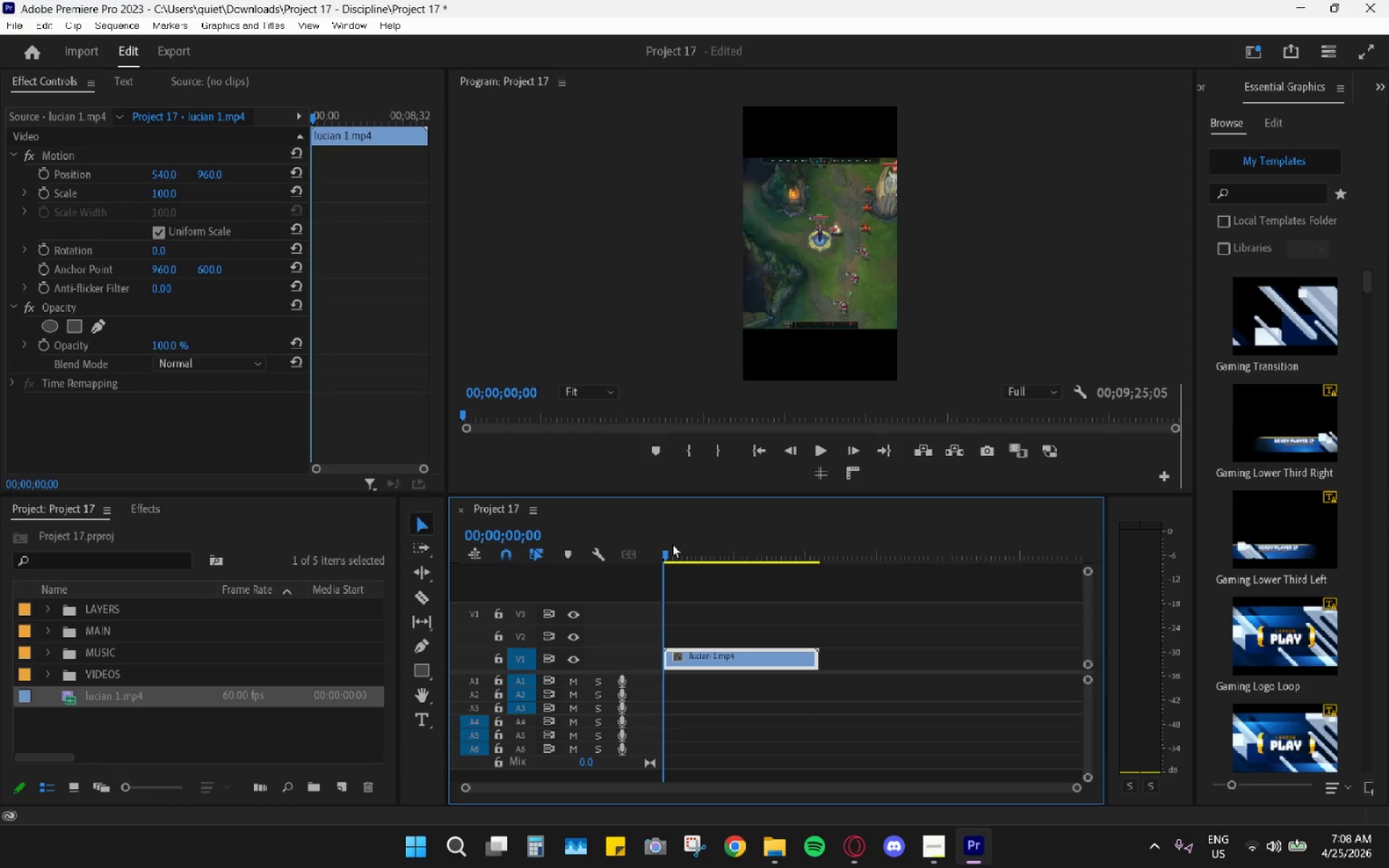 
left_click_drag(start_coordinate=[685, 547], to_coordinate=[524, 555])
 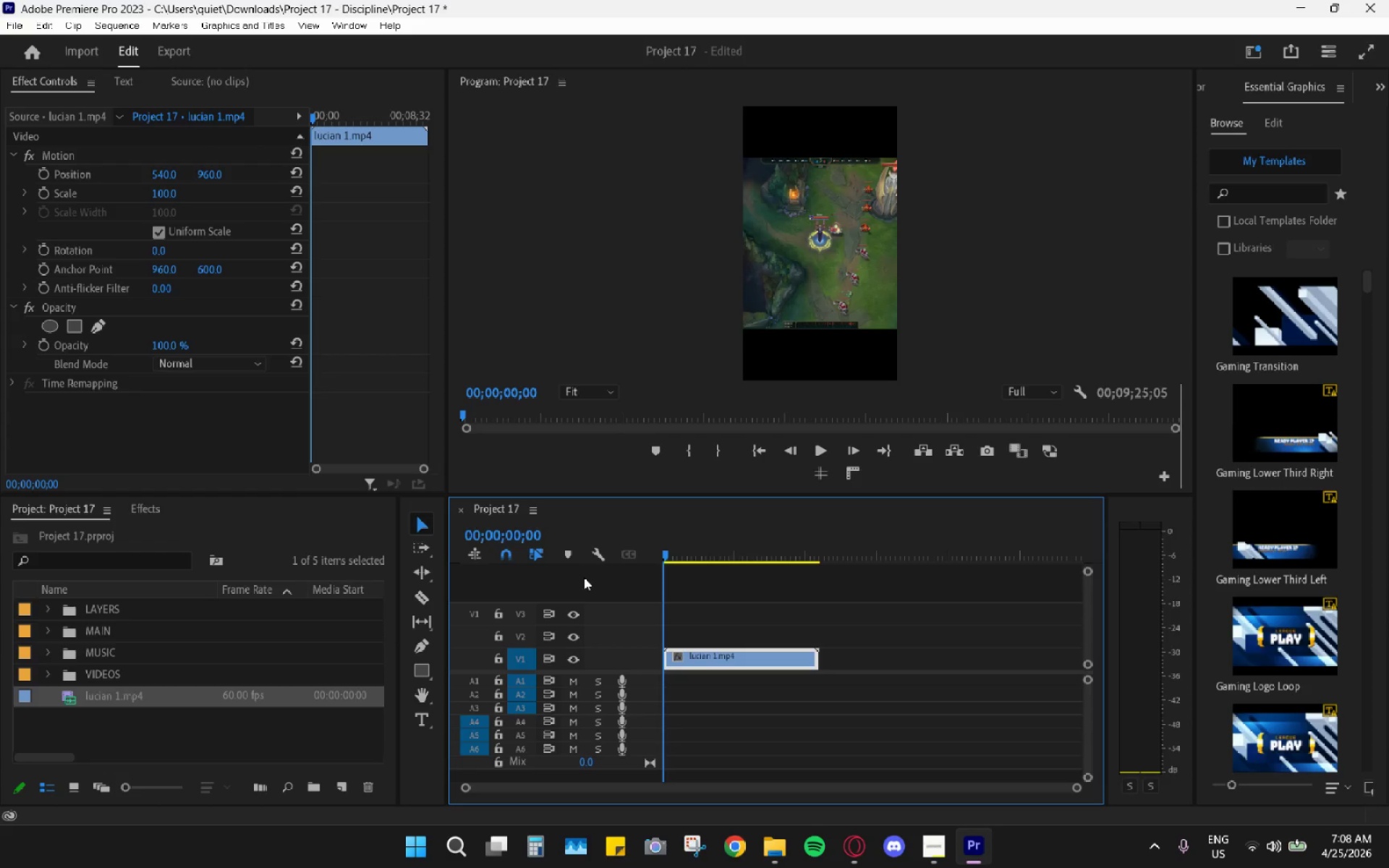 
wait(8.33)
 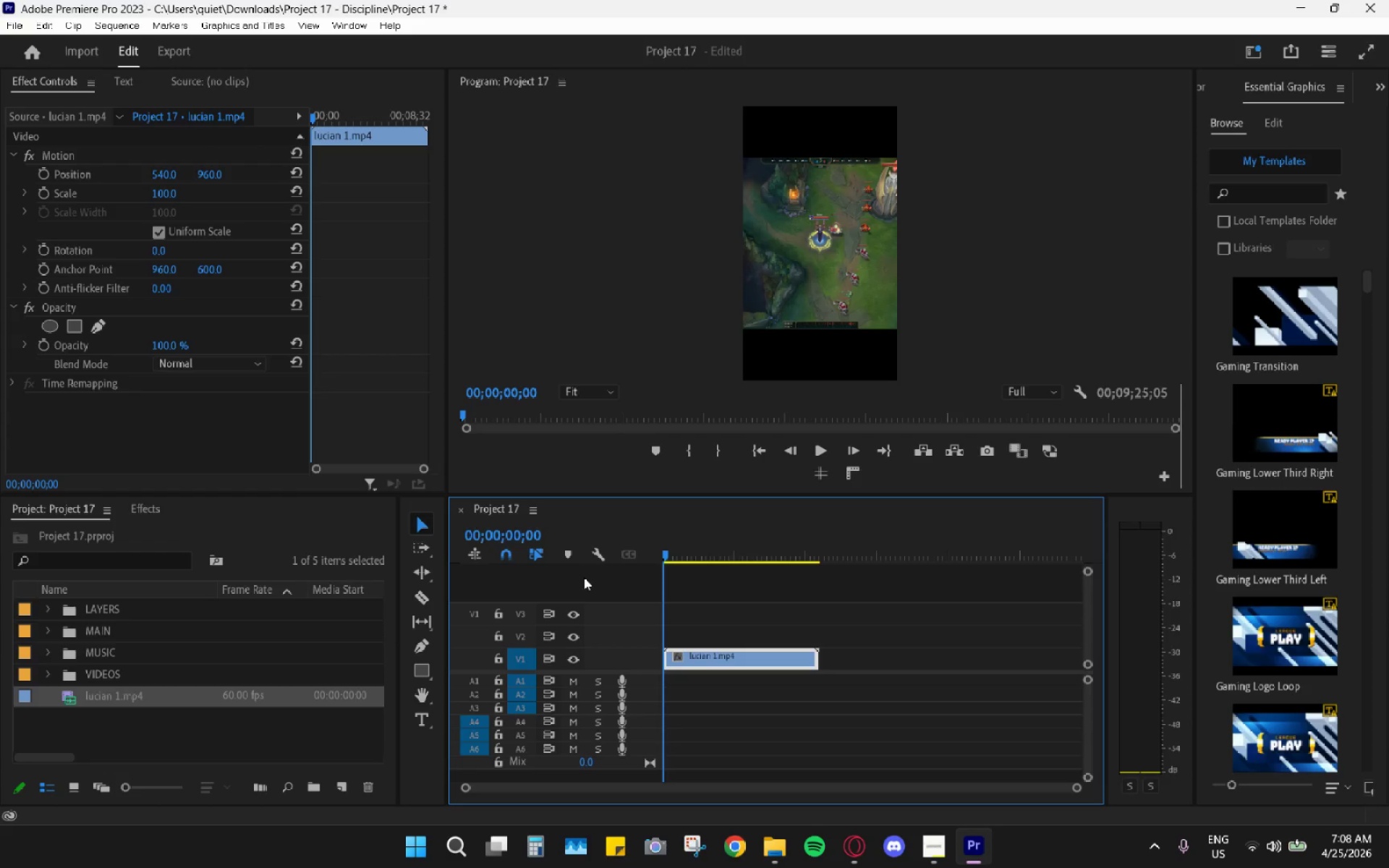 
key(Space)
 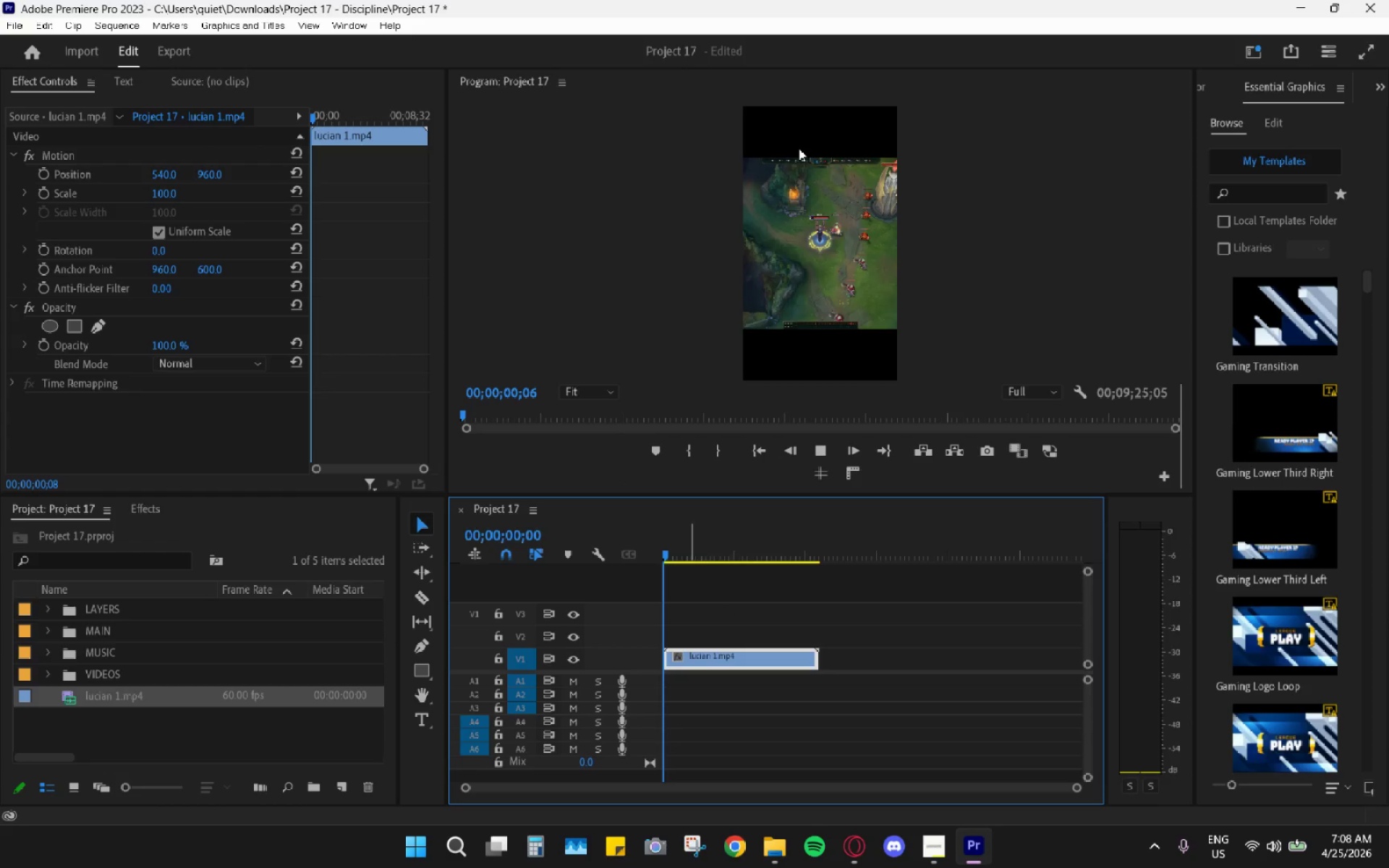 
key(Space)
 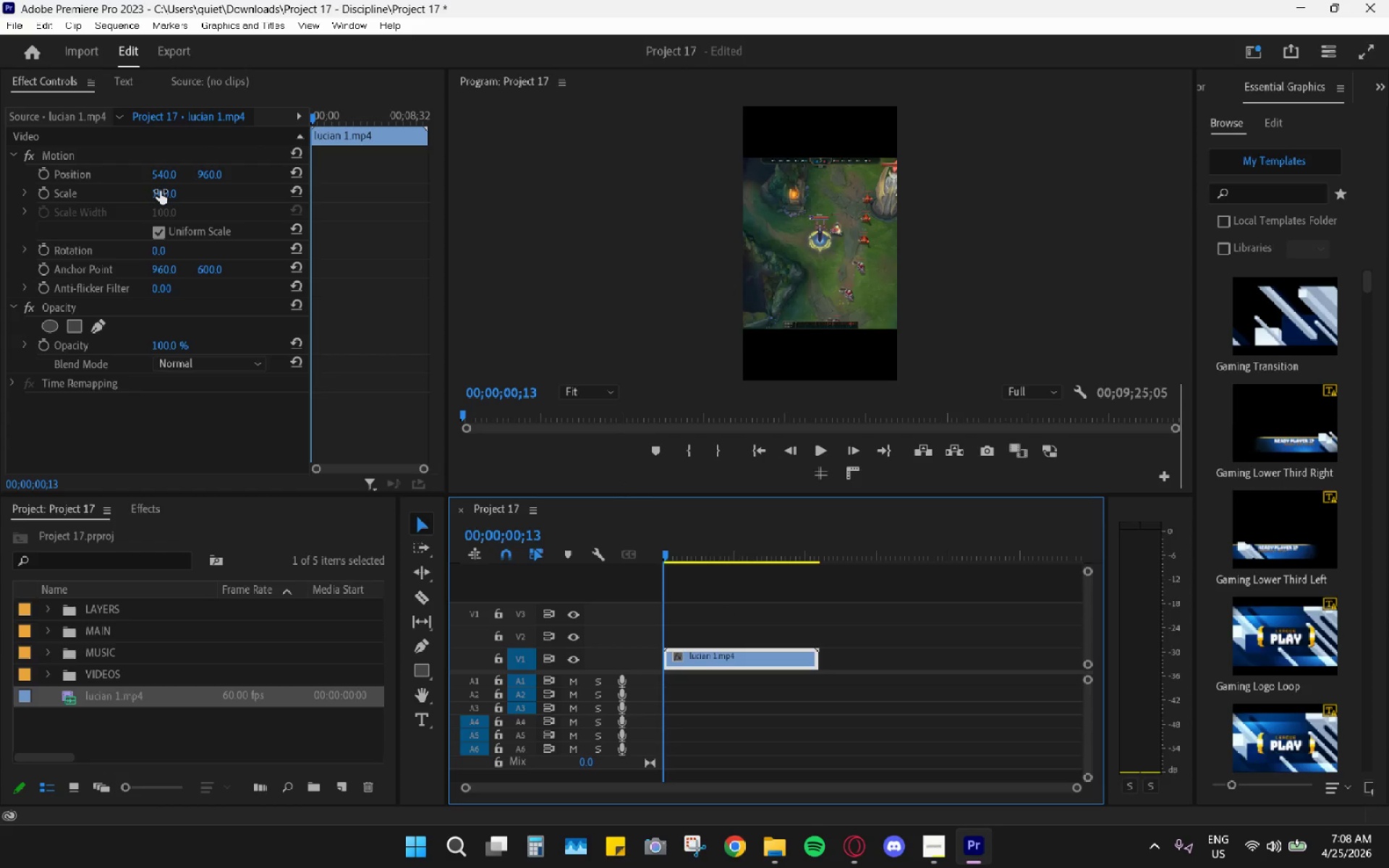 
left_click_drag(start_coordinate=[163, 191], to_coordinate=[237, 182])
 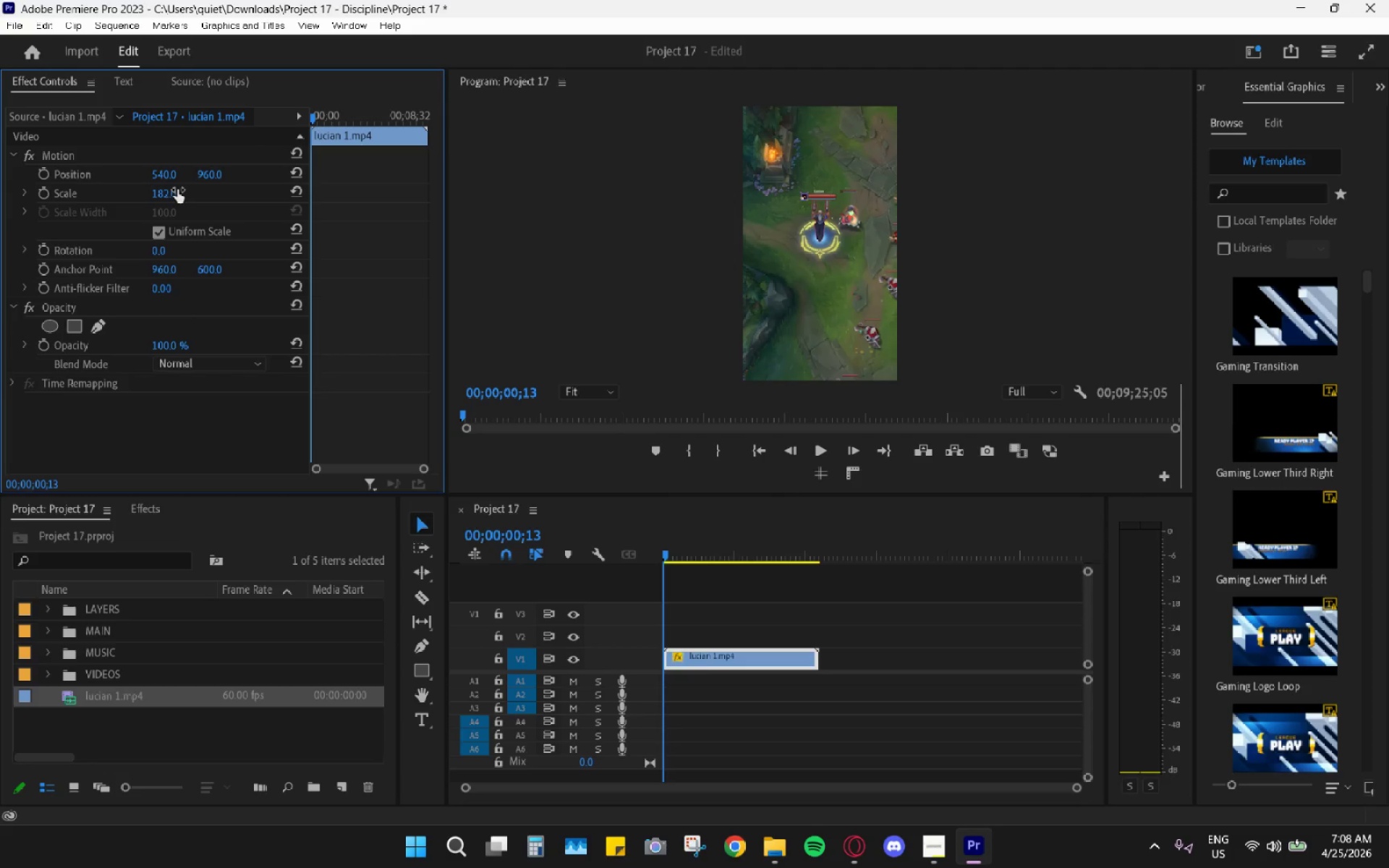 
key(Space)
 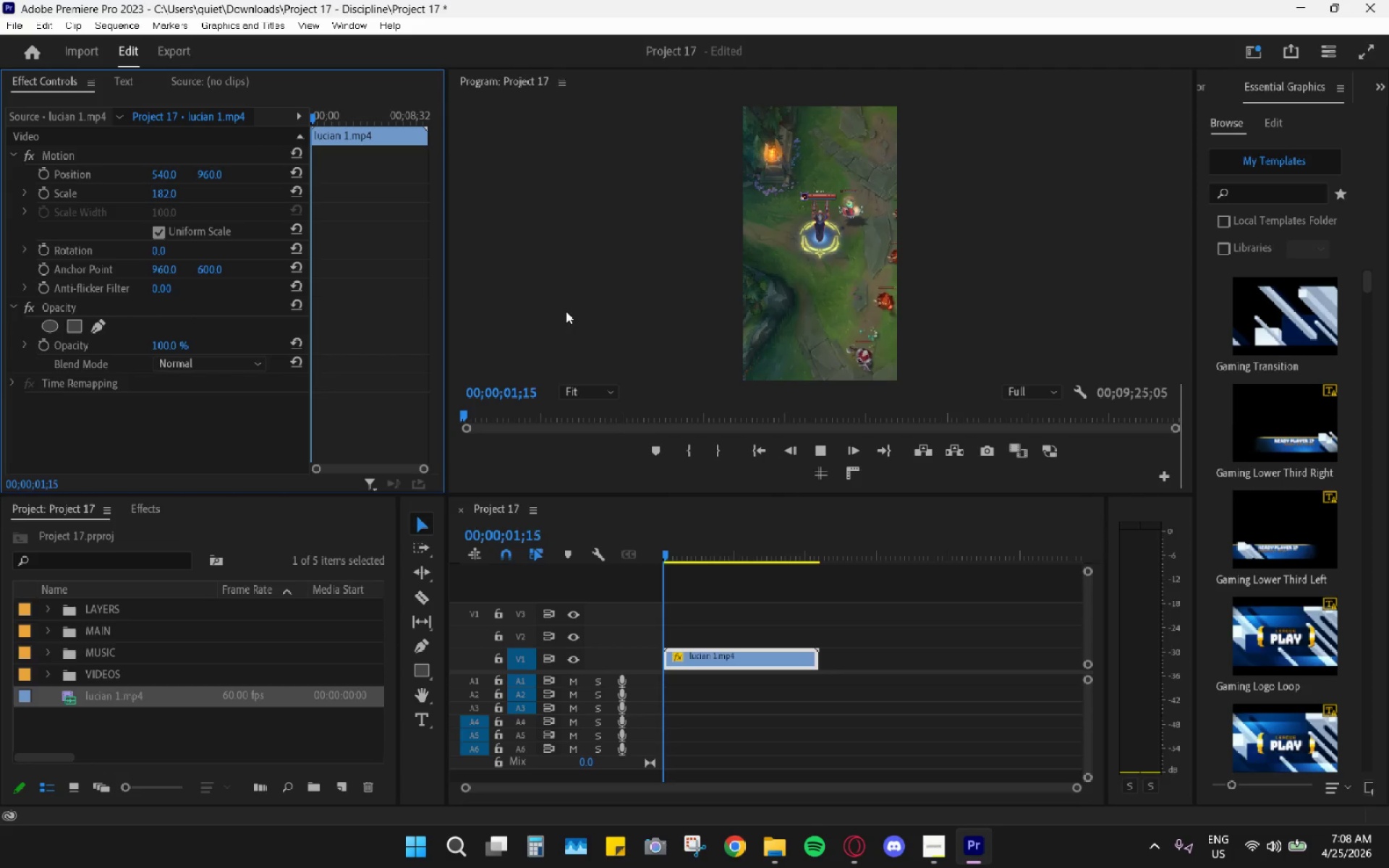 
key(Space)
 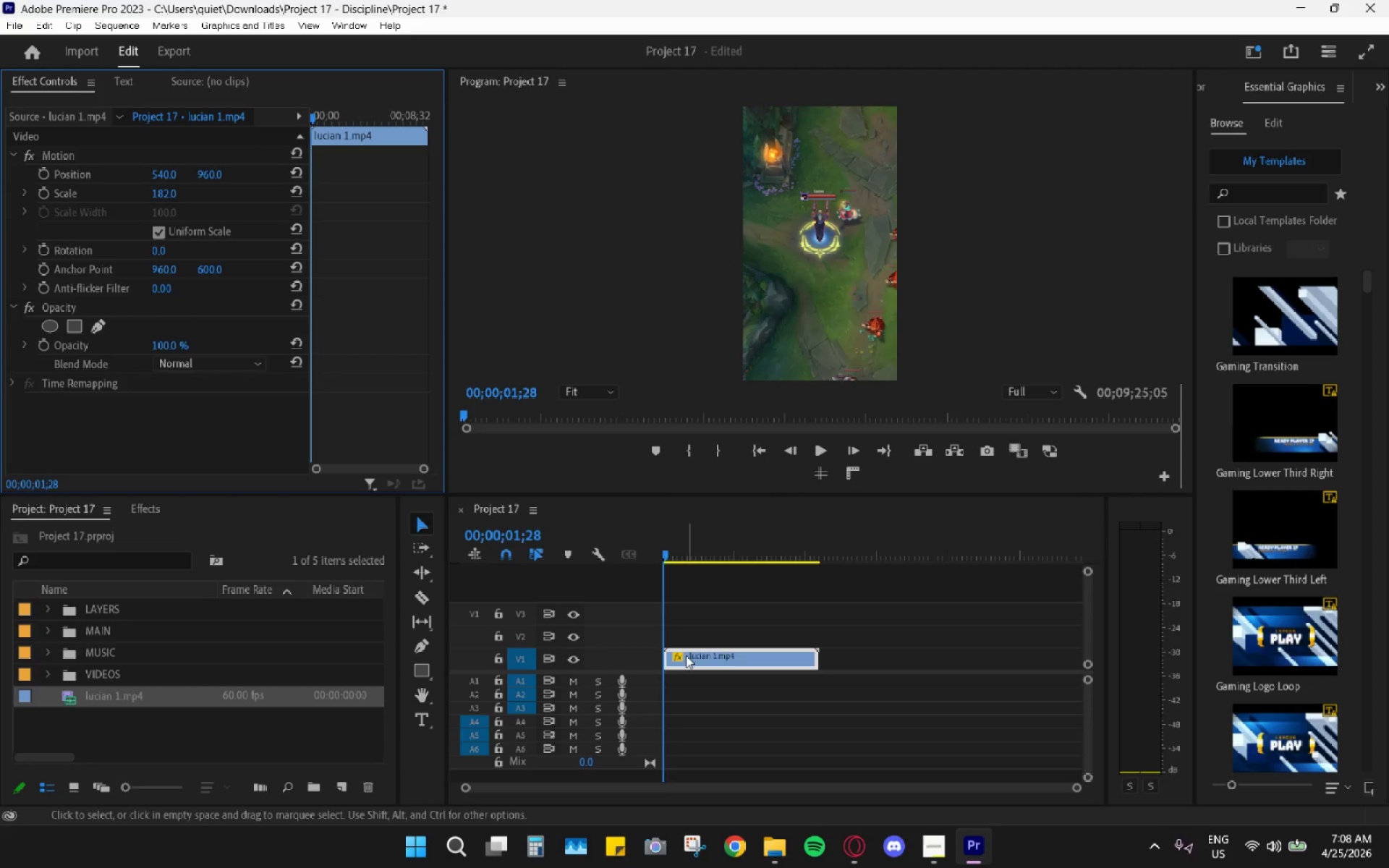 
hold_key(key=AltLeft, duration=0.73)
hold_key(key=AltLeft, duration=0.77)
hold_key(key=AltLeft, duration=0.58)
hold_key(key=AltLeft, duration=0.33)
hold_key(key=AltLeft, duration=0.73)
scroll: coordinate [722, 650], scroll_direction: up, amount: 85.0
 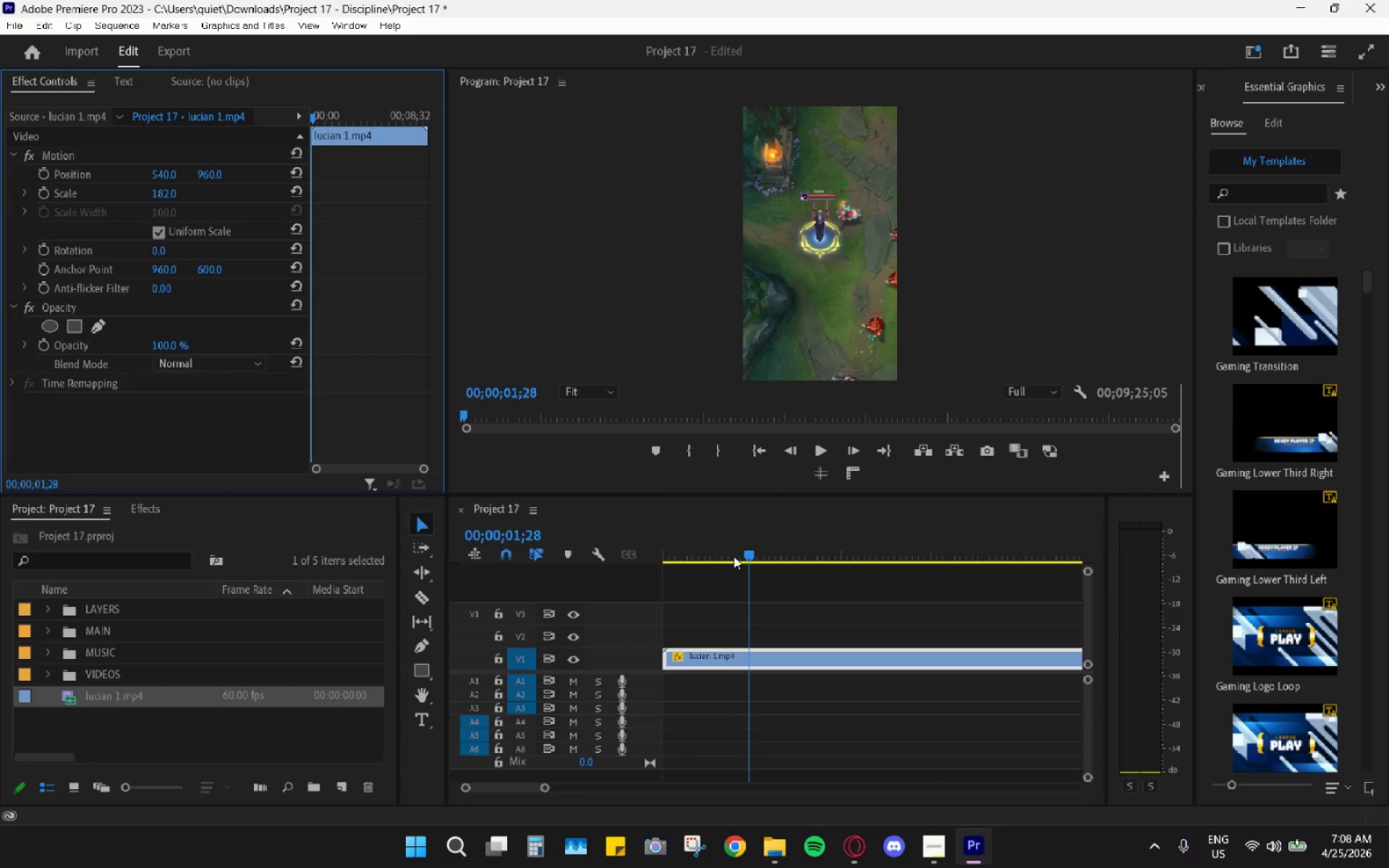 
left_click_drag(start_coordinate=[698, 550], to_coordinate=[462, 558])
 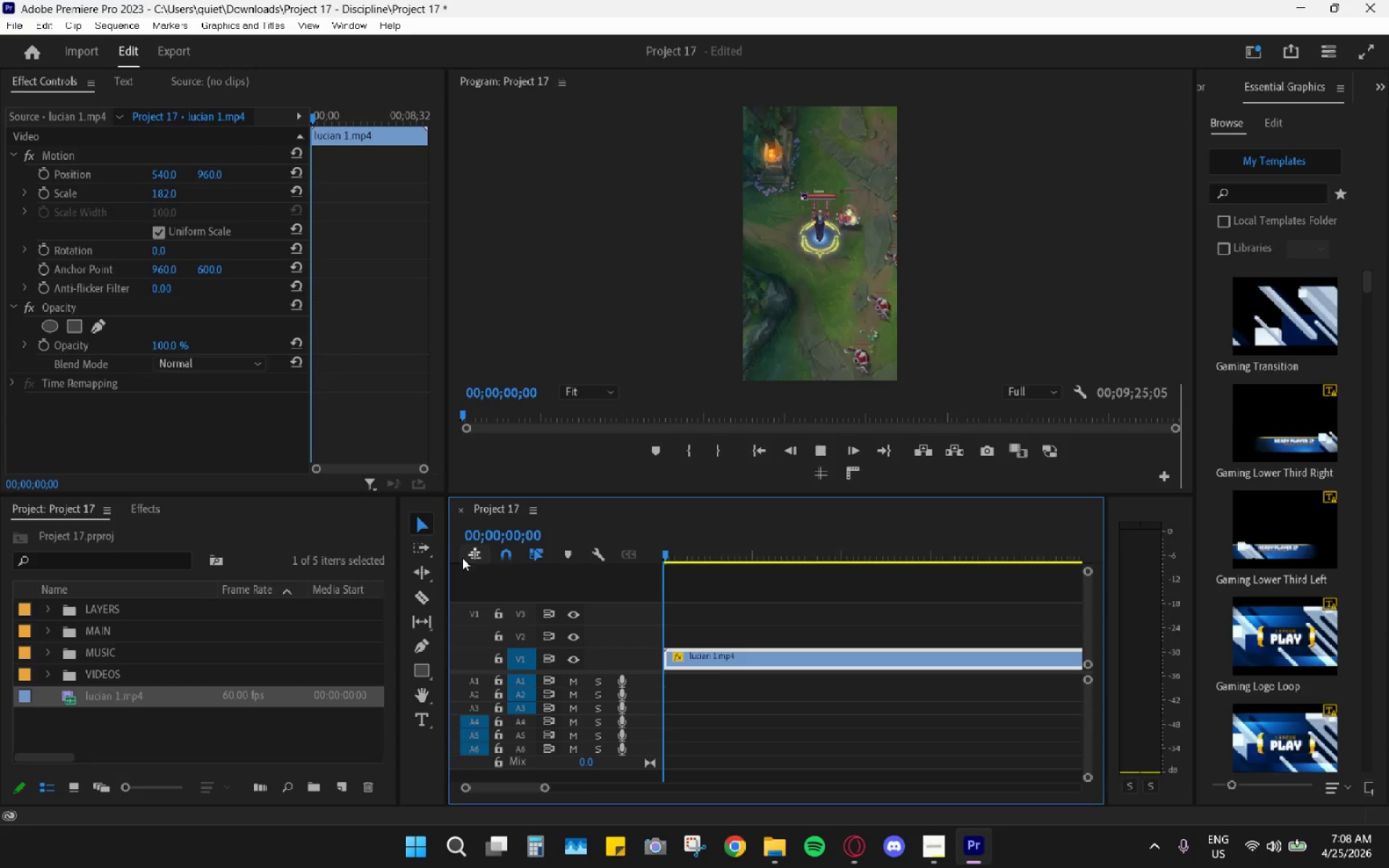 
key(Space)
 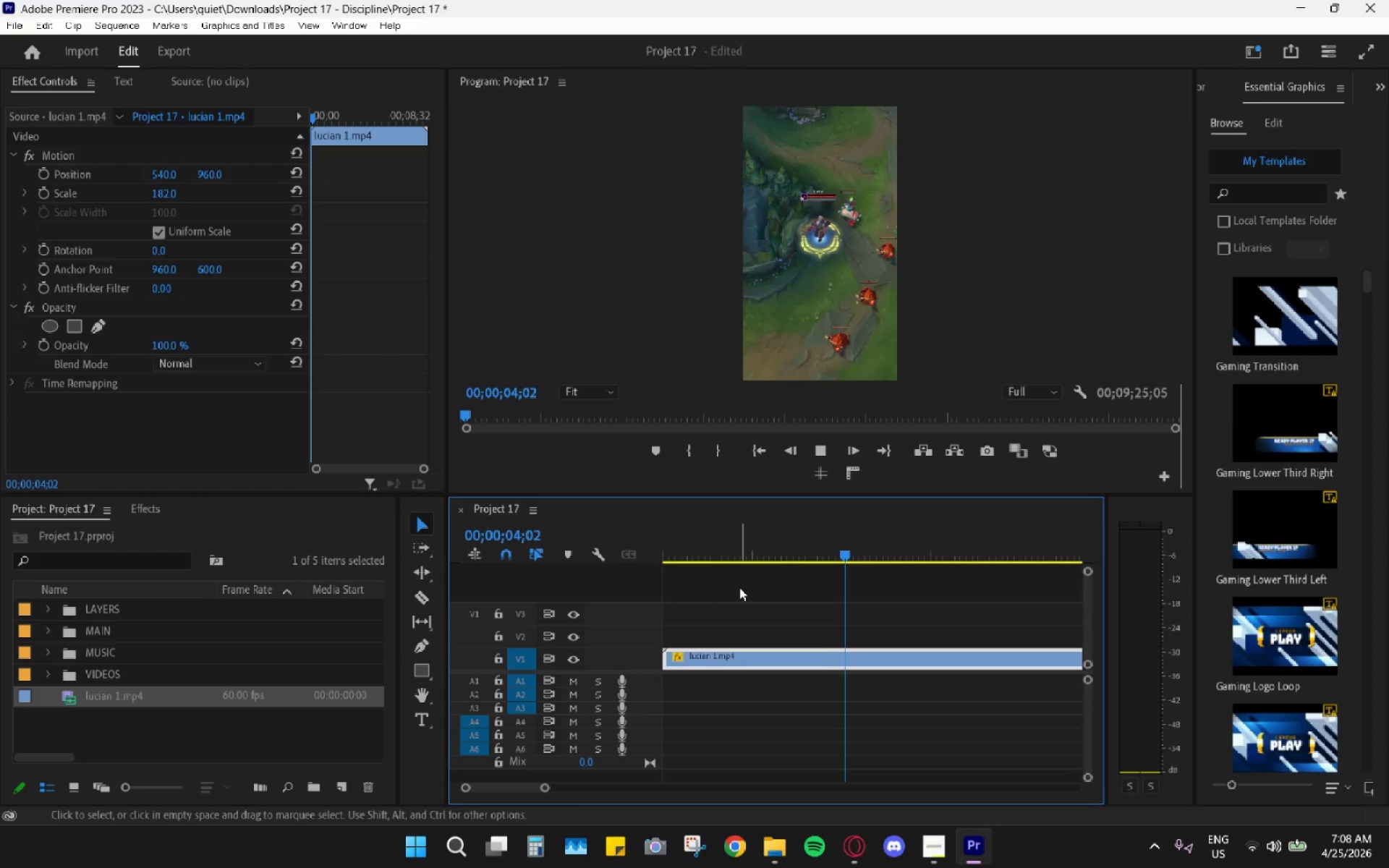 
wait(5.41)
 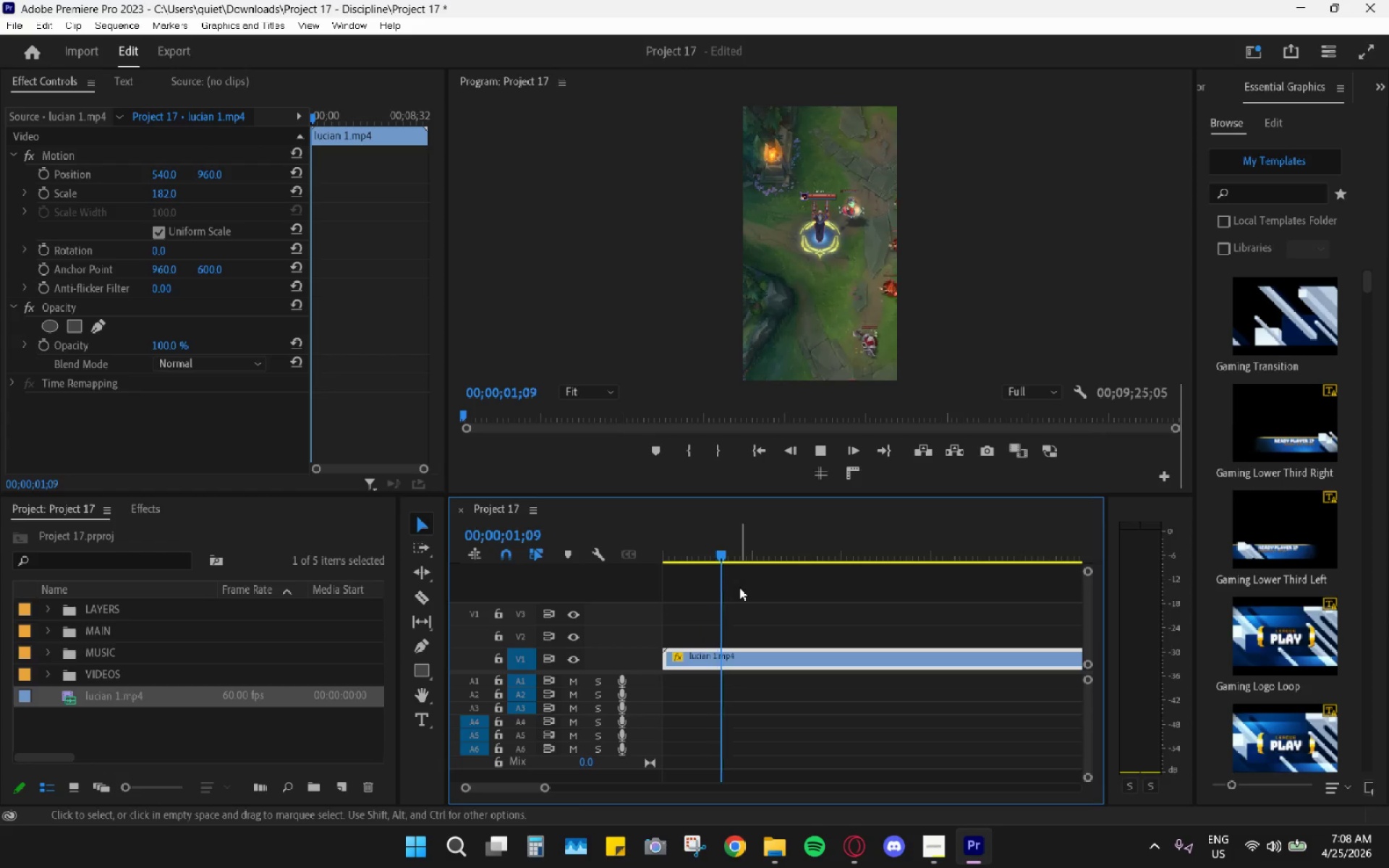 
key(Space)
 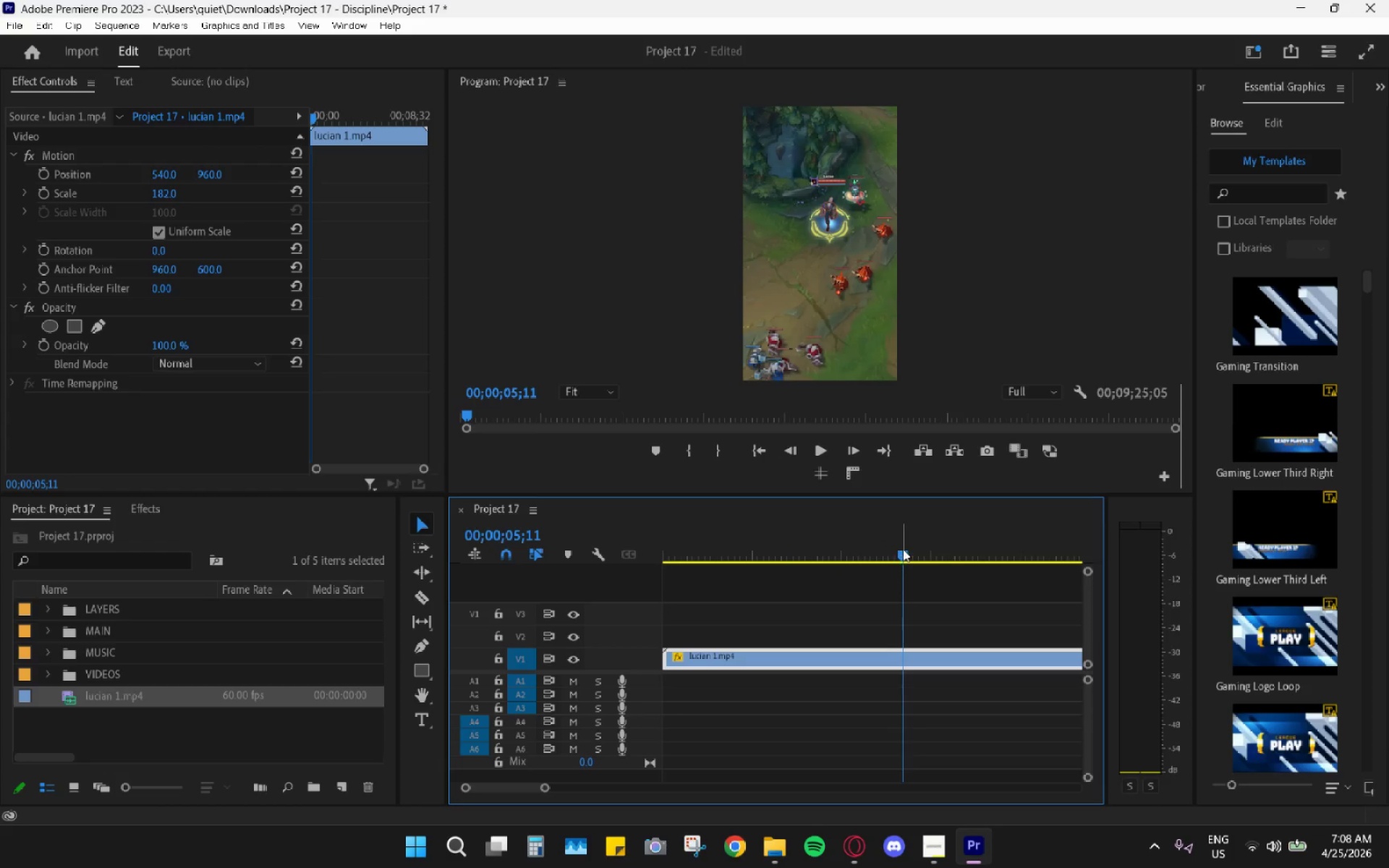 
left_click_drag(start_coordinate=[904, 547], to_coordinate=[888, 547])
 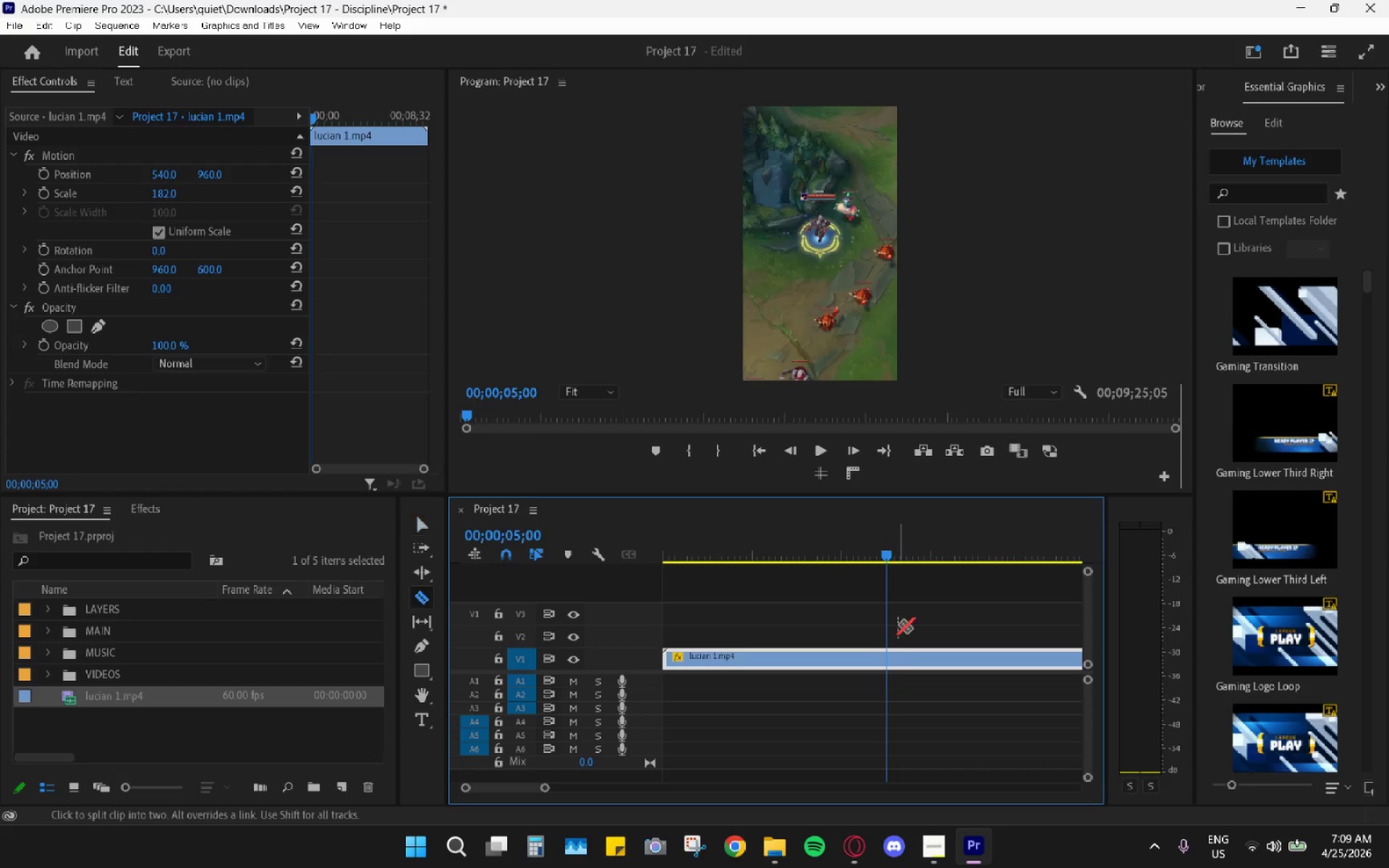 
key(C)
 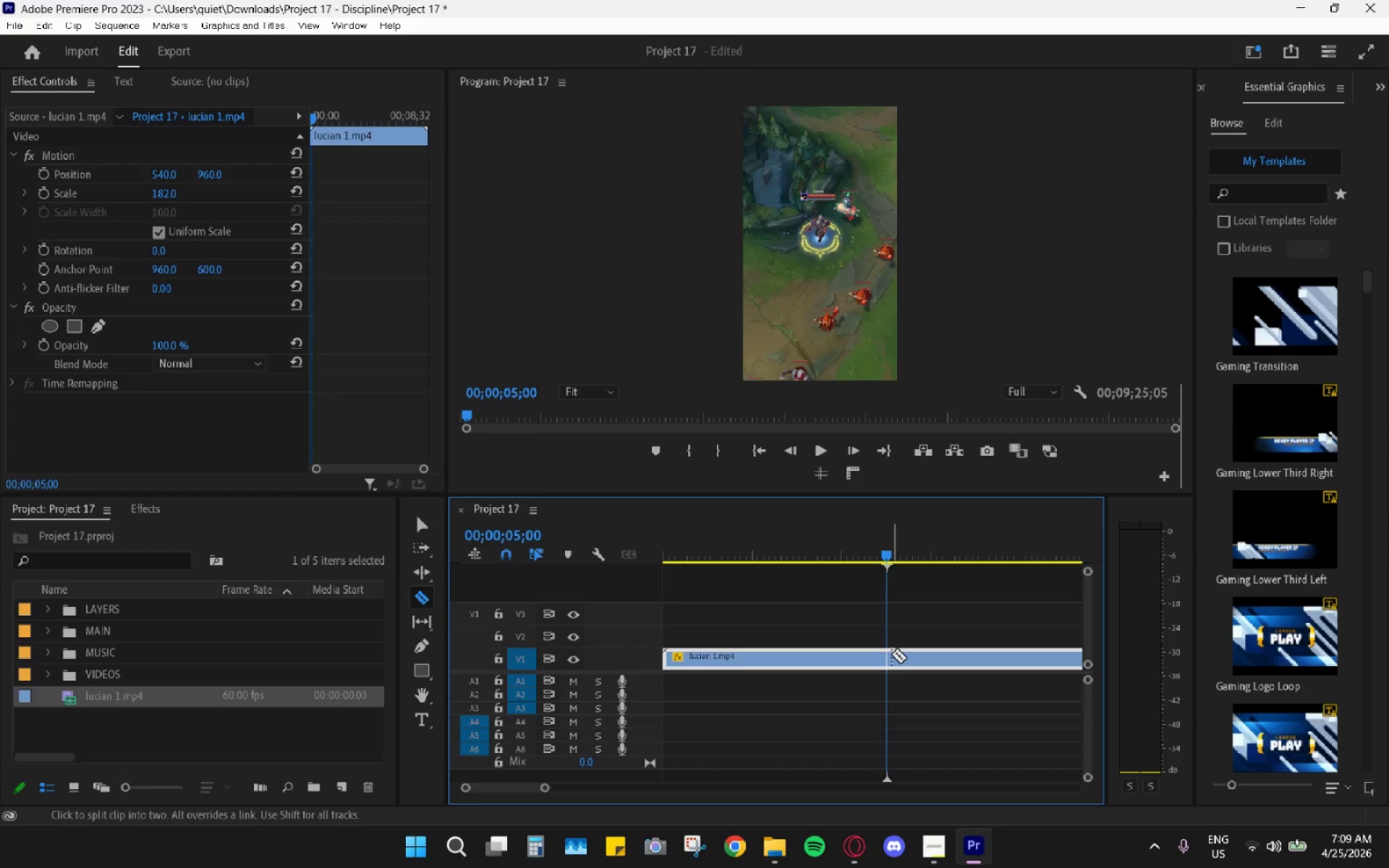 
left_click([891, 654])
 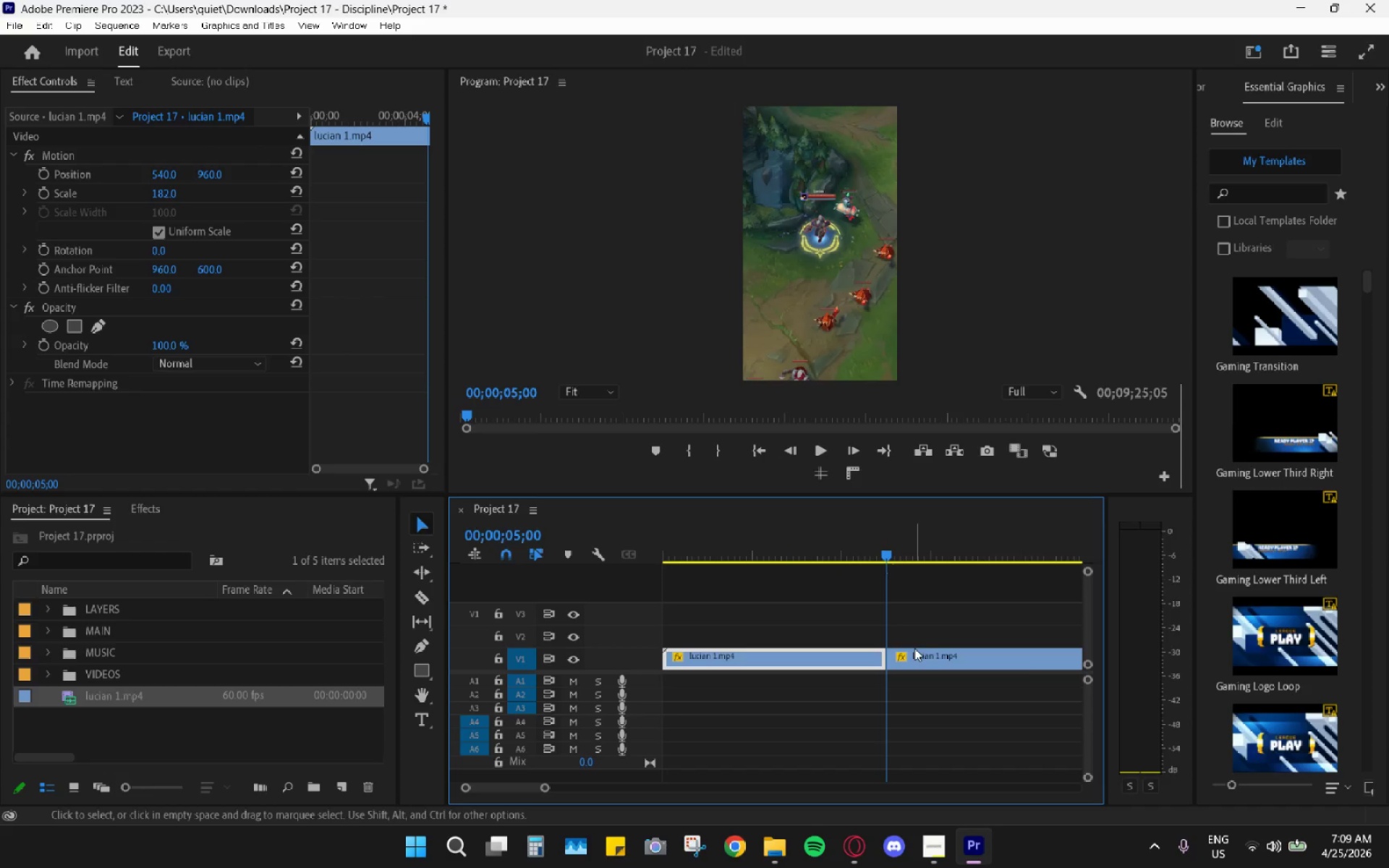 
key(V)
 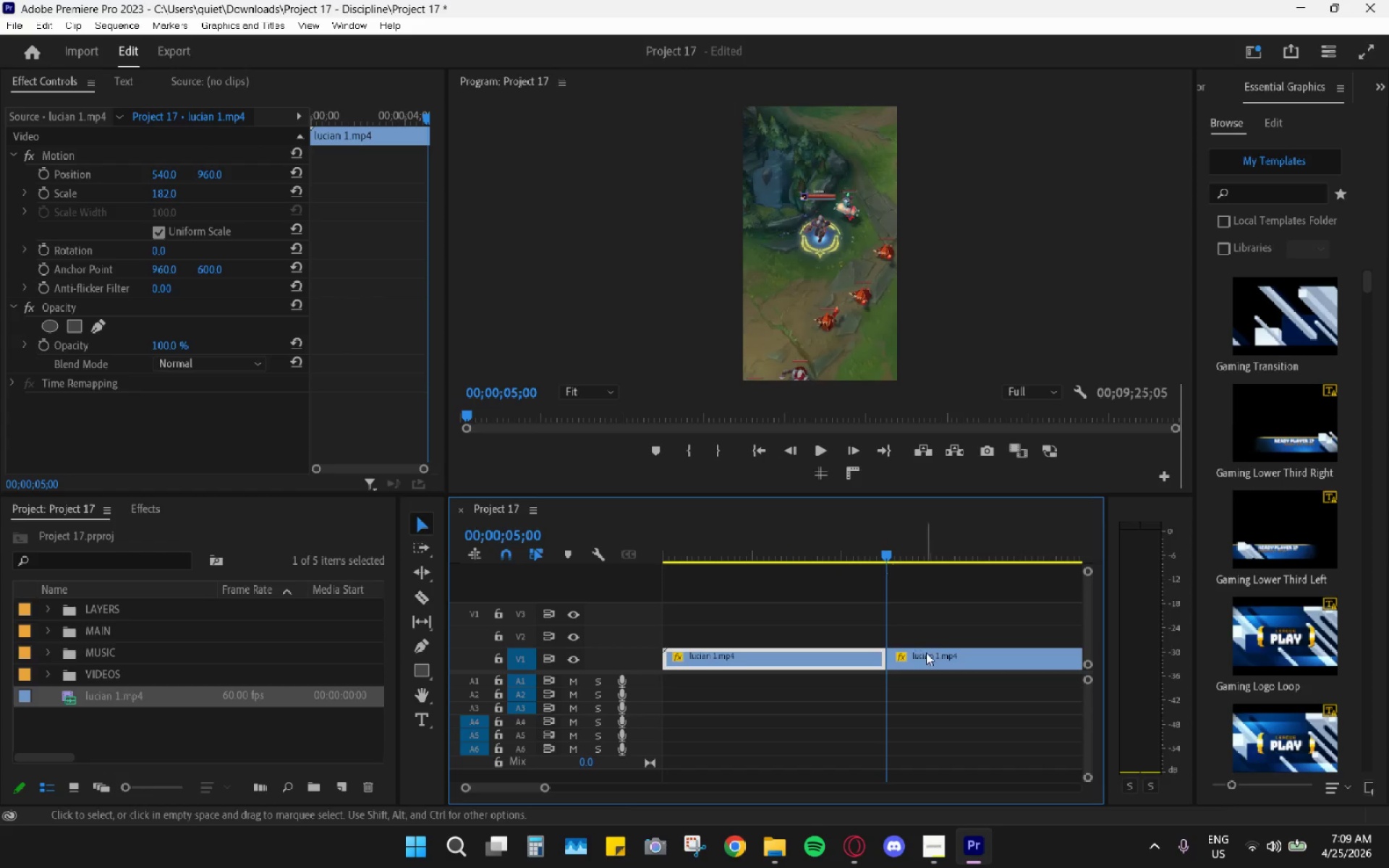 
left_click([927, 653])
 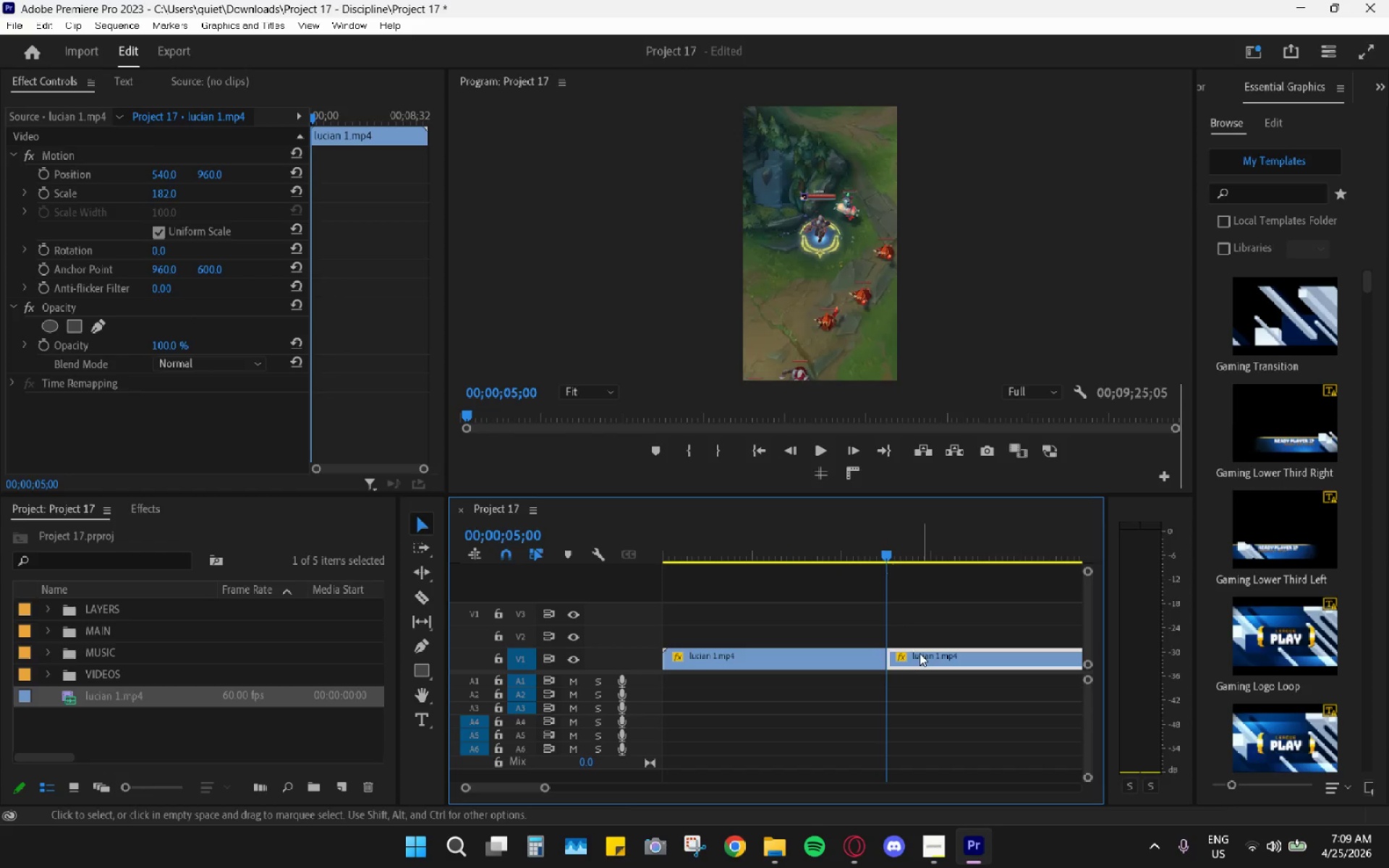 
key(H)
 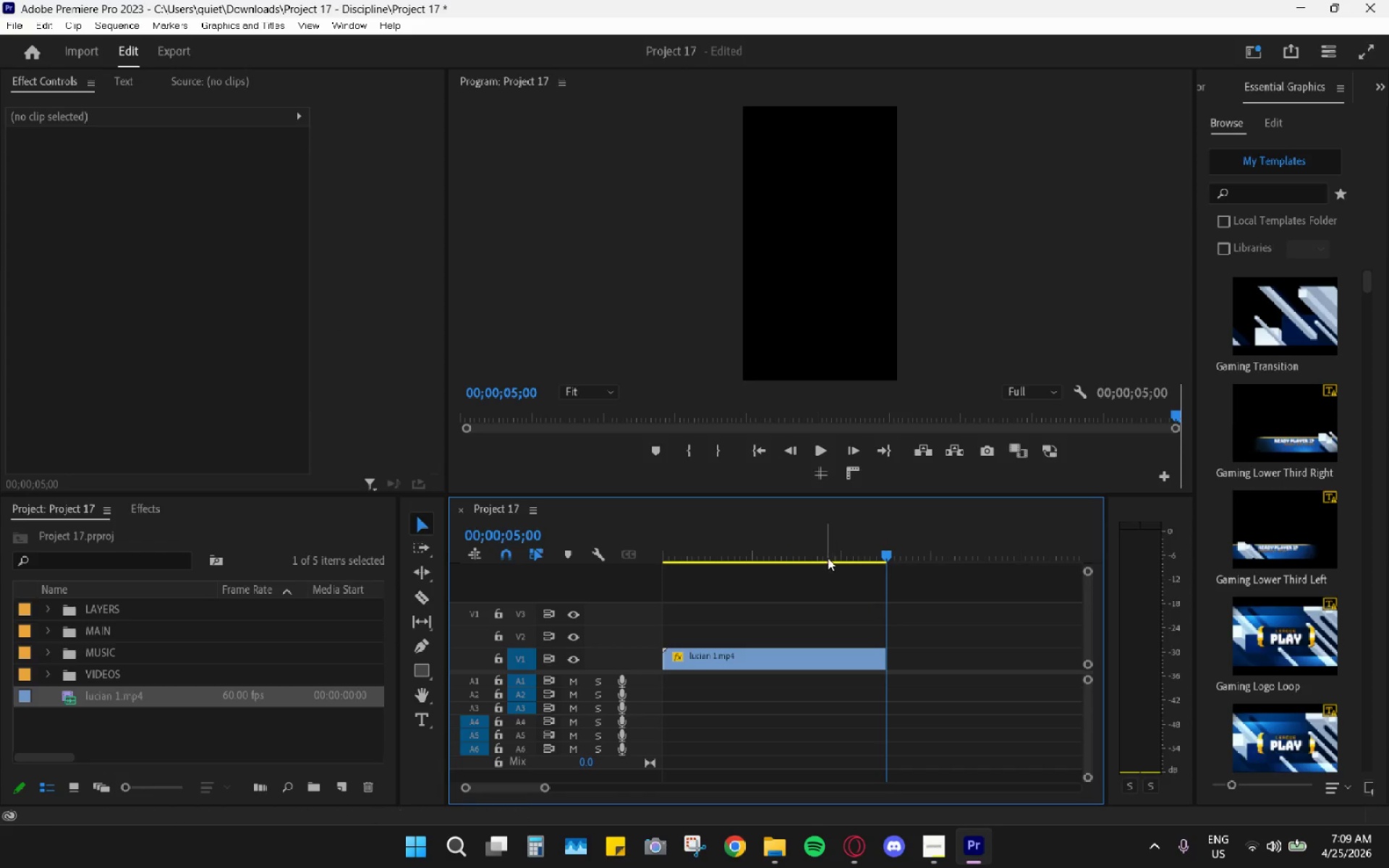 
left_click_drag(start_coordinate=[827, 551], to_coordinate=[641, 522])